 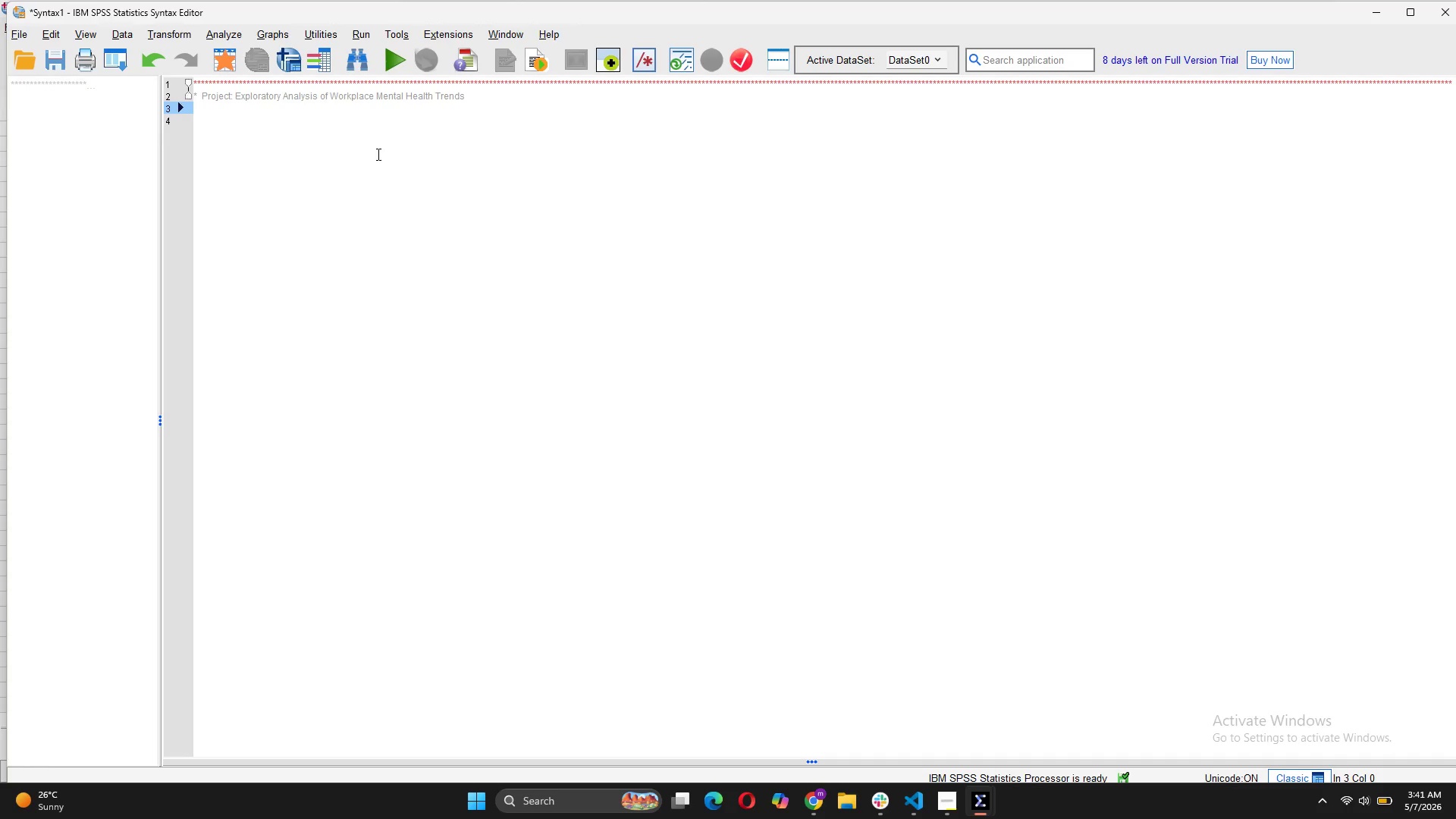 
type(* Client)
 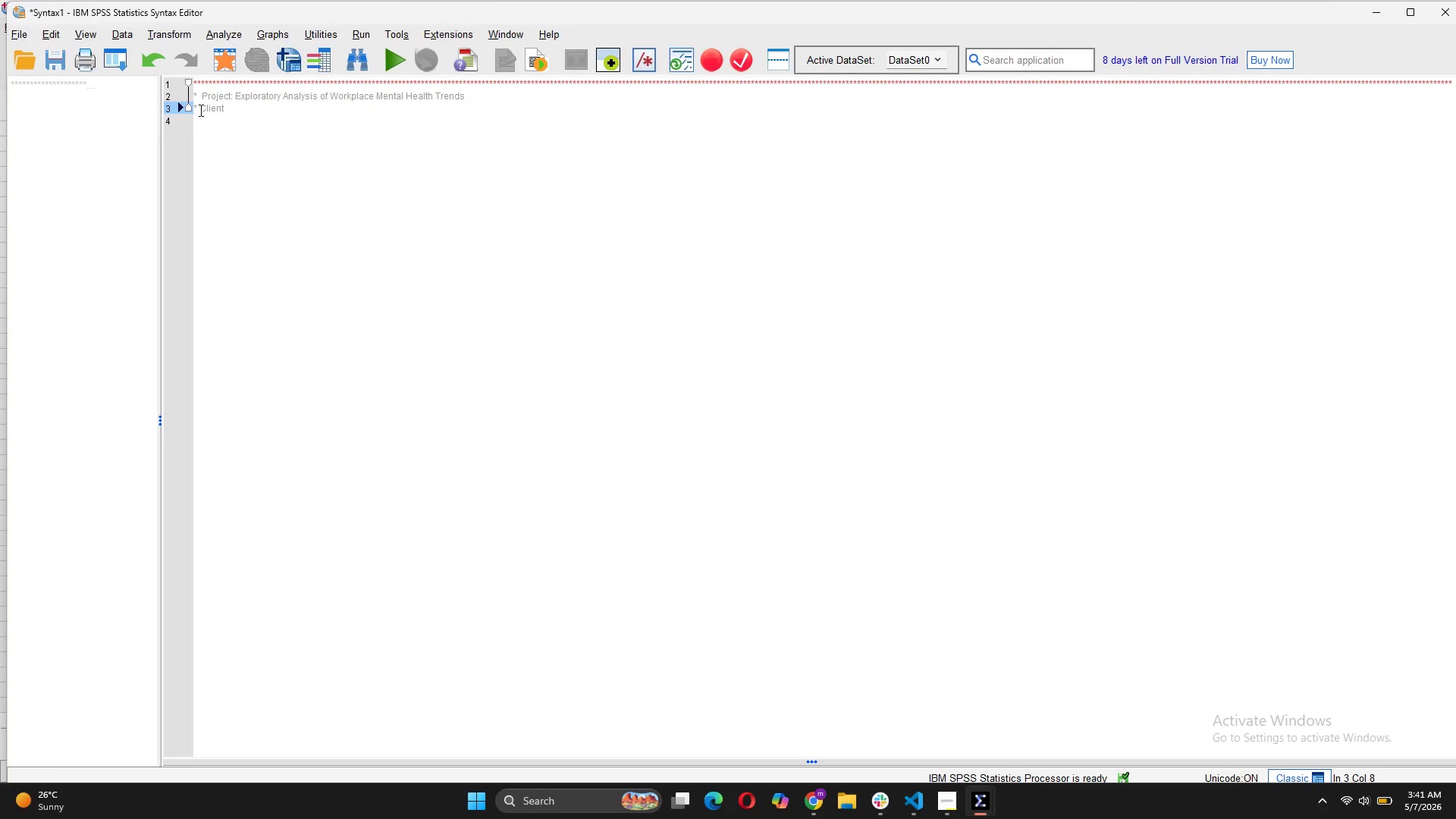 
left_click([199, 109])
 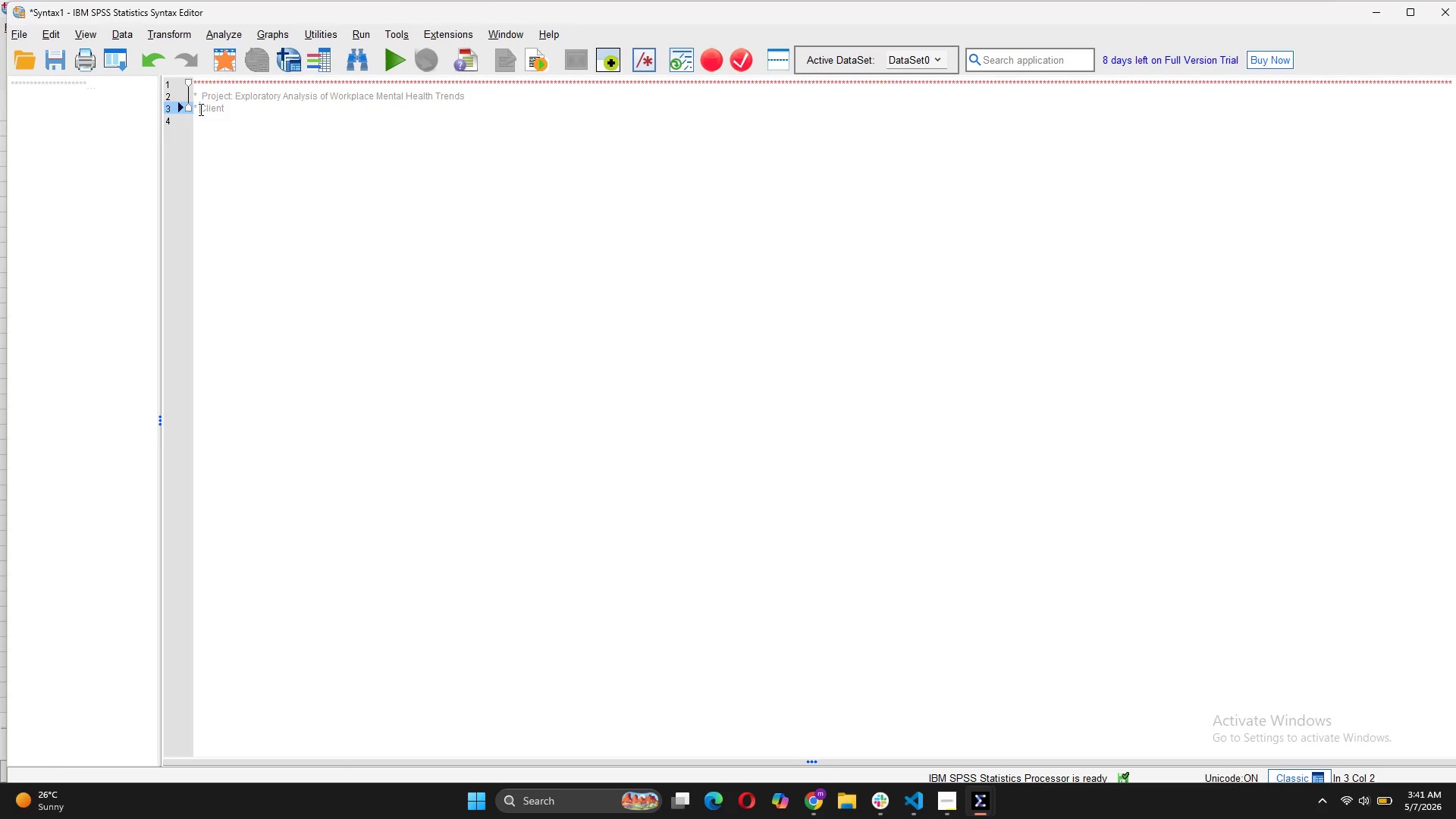 
key(Space)
 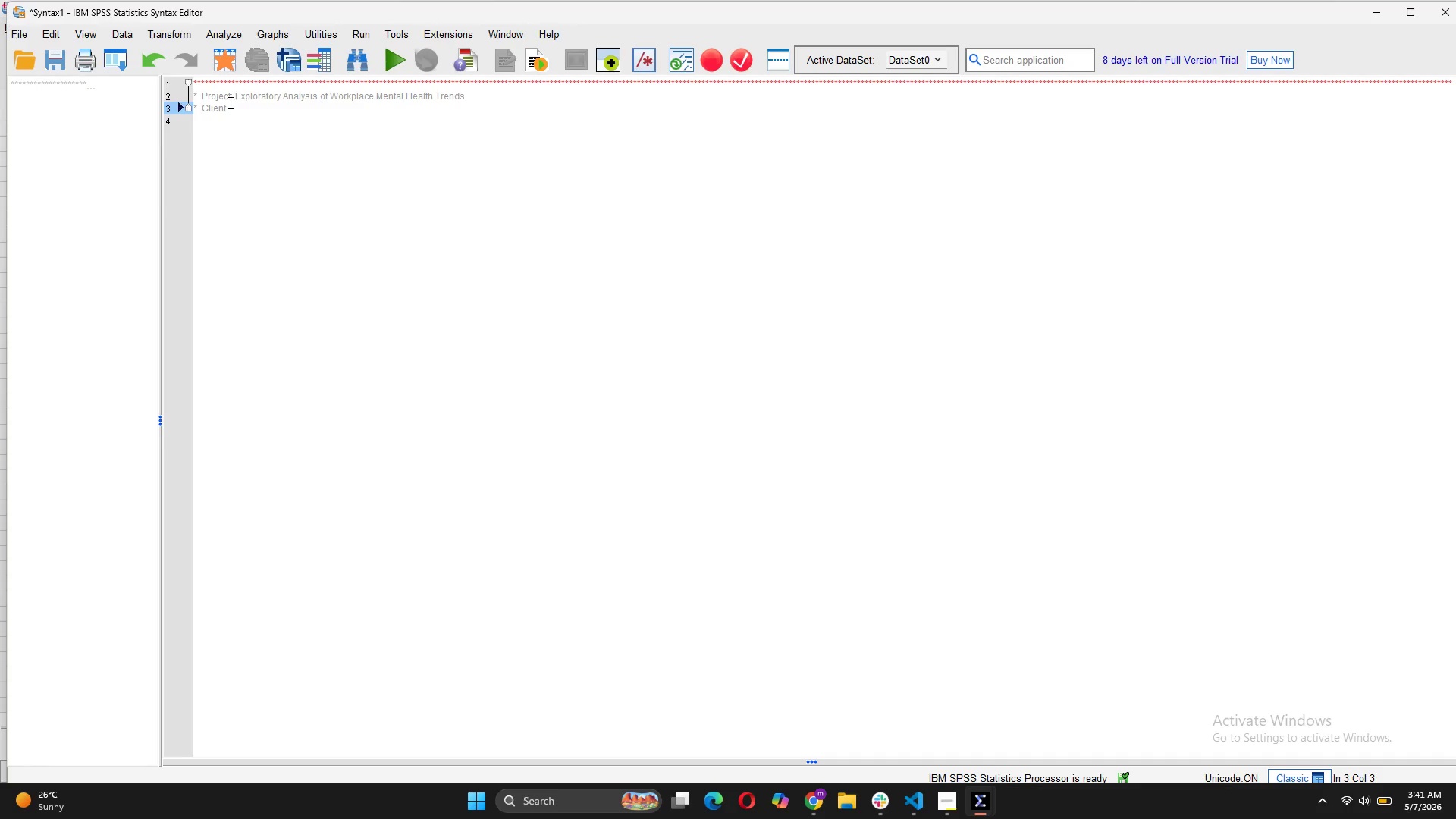 
left_click([229, 105])
 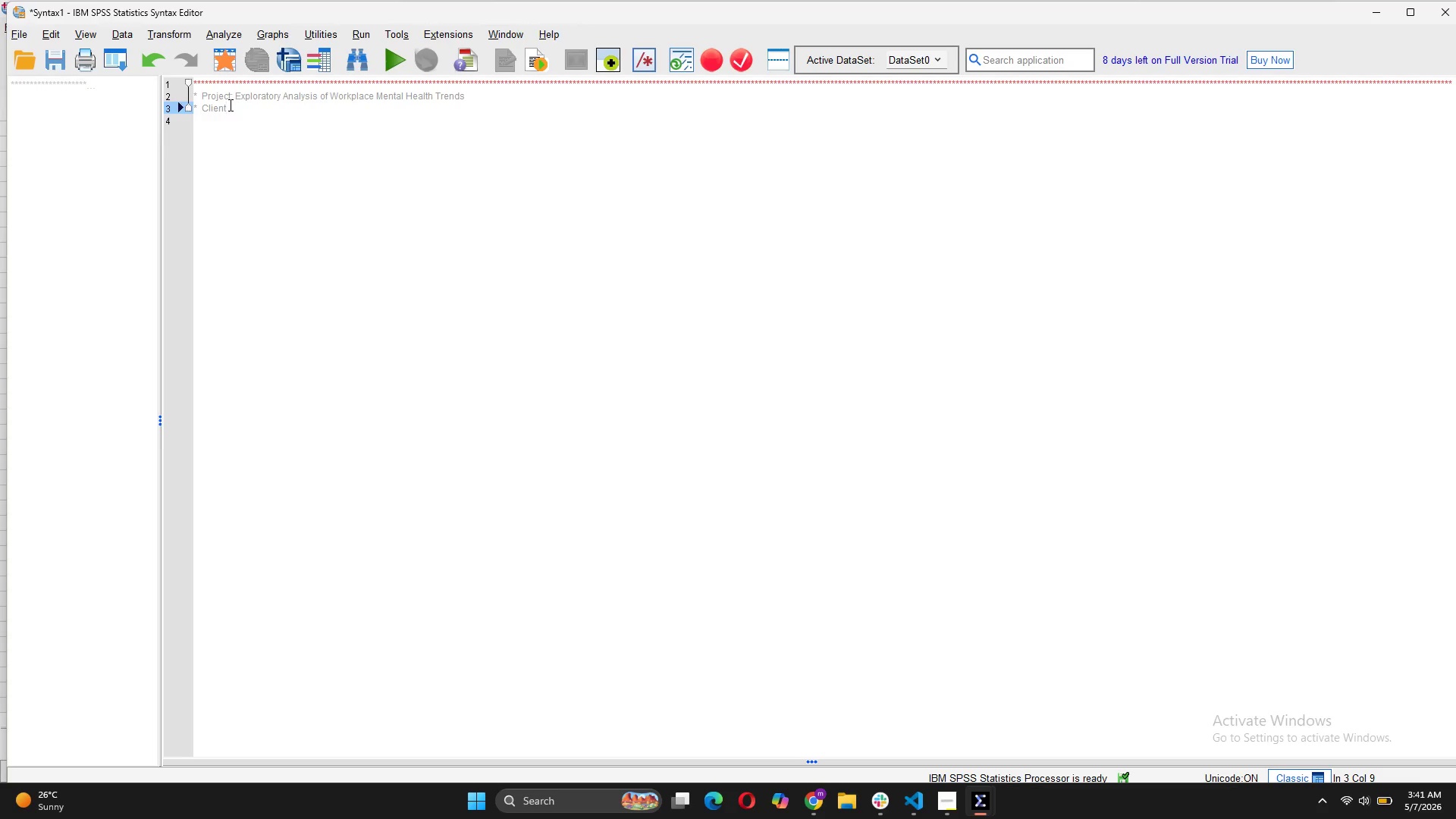 
type(: Resilent Minds Group)
 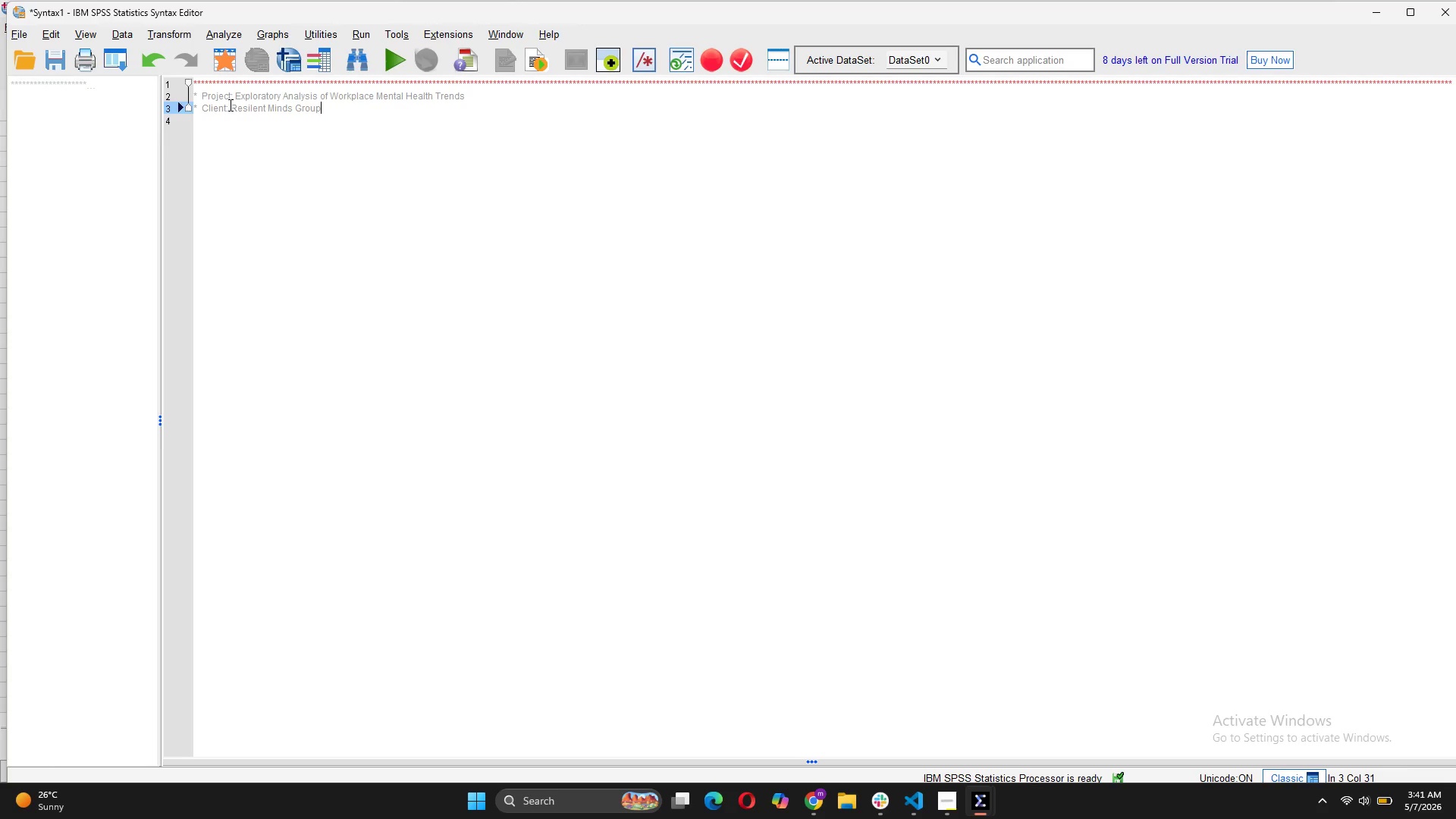 
type( - Occupatoi)
key(Backspace)
key(Backspace)
type(ional Therapy Outreach)
 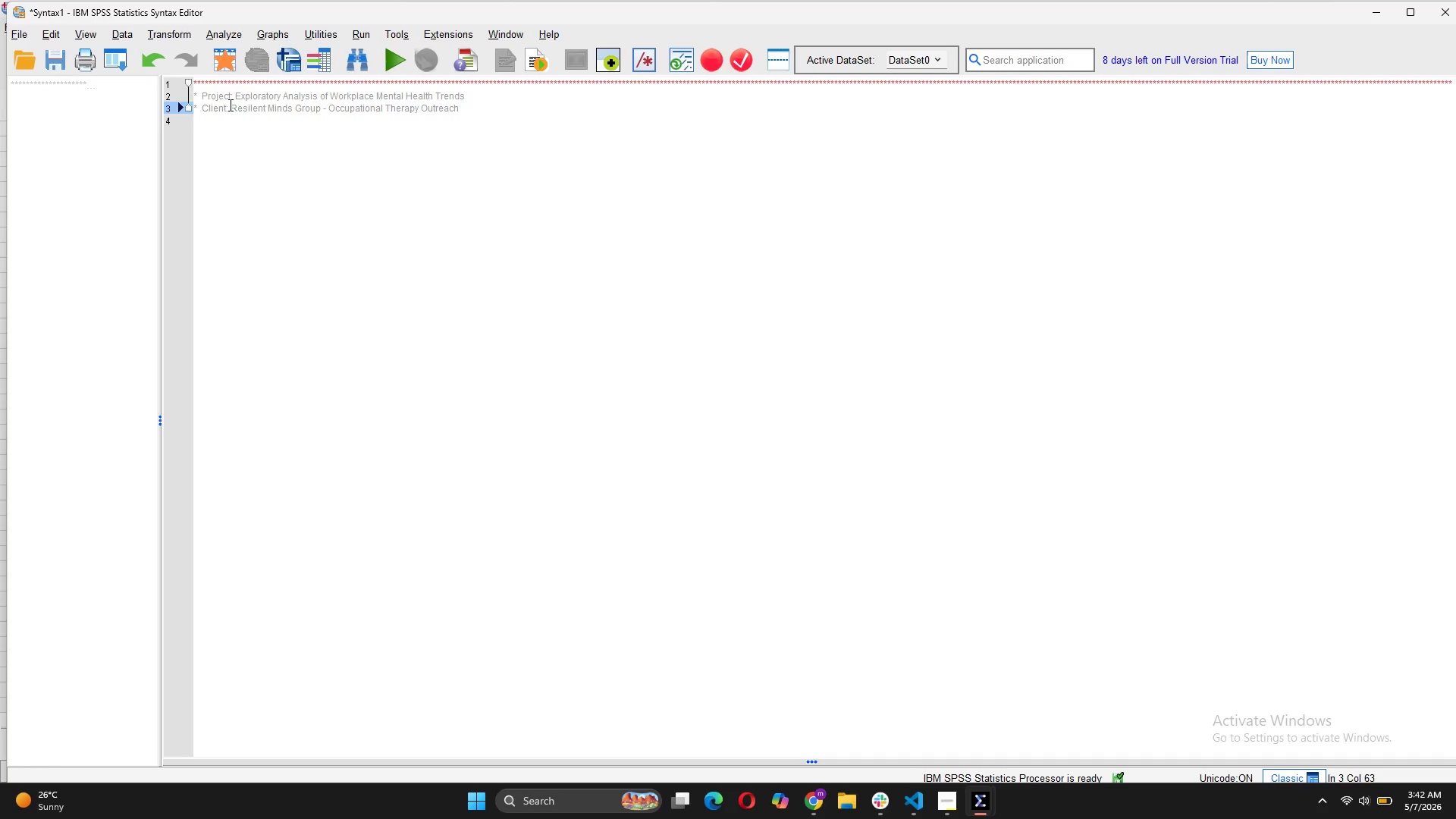 
key(Enter)
 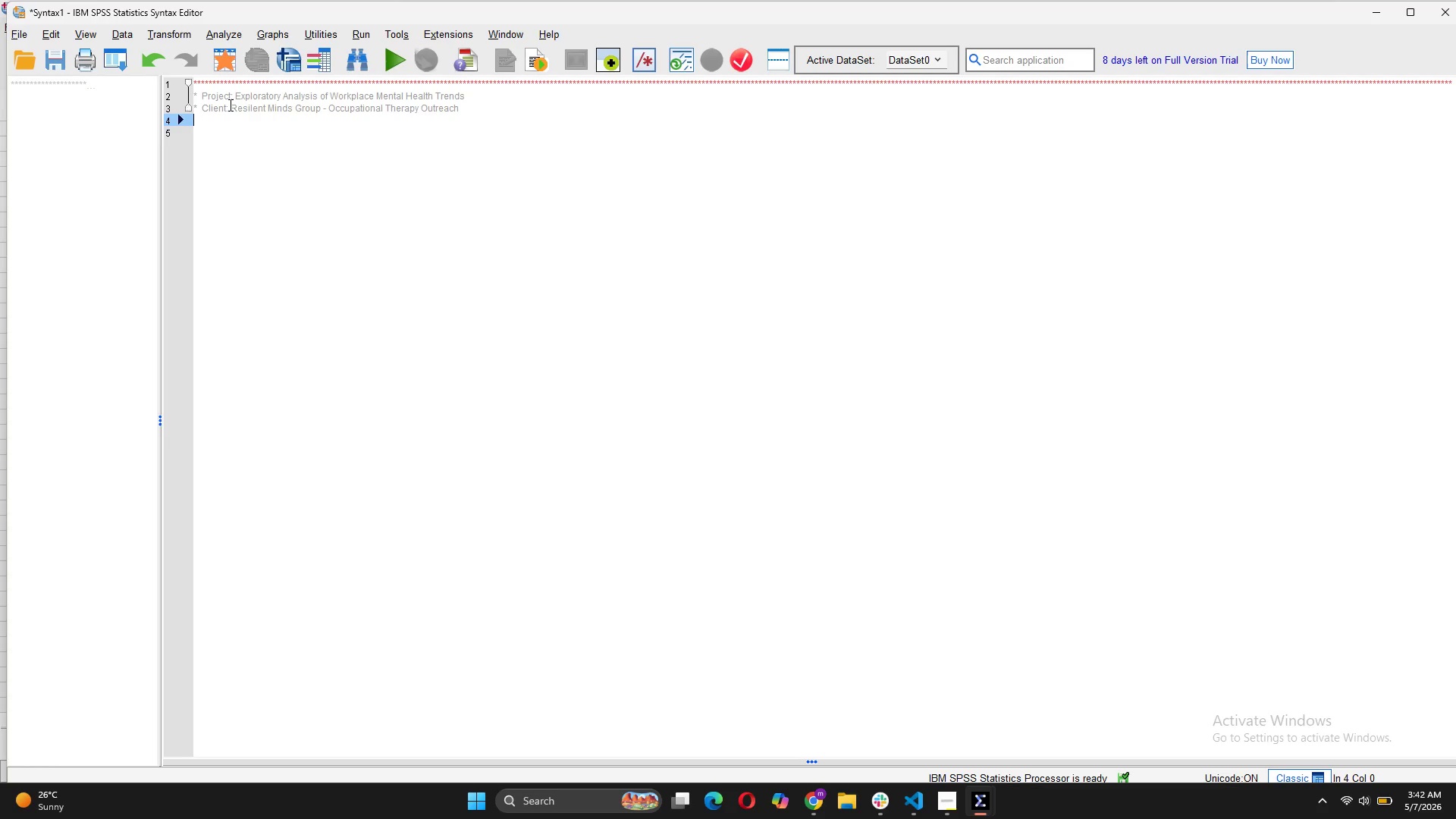 
hold_key(key=ShiftLeft, duration=1.12)
 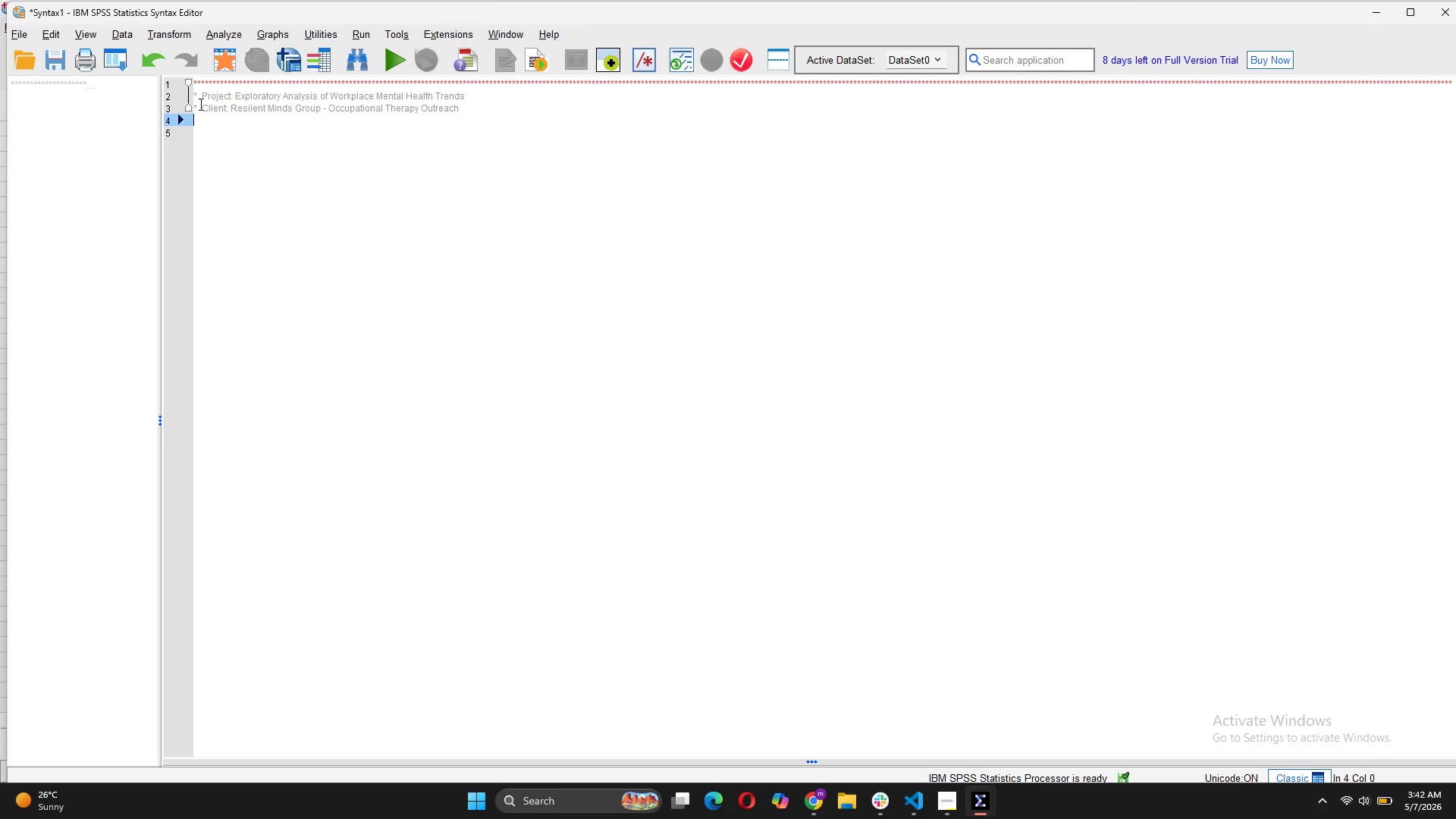 
left_click([202, 106])
 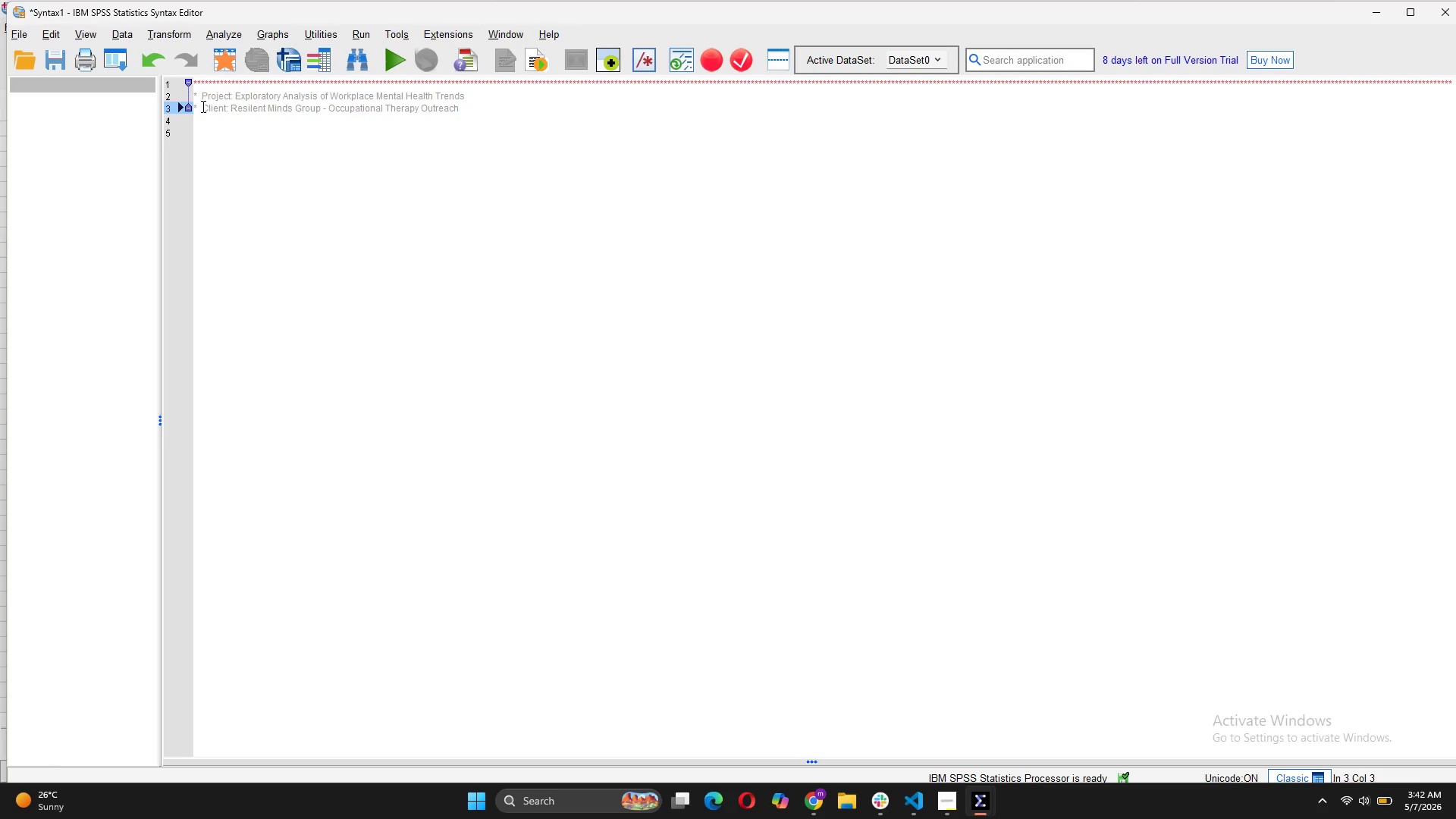 
key(Backspace)
 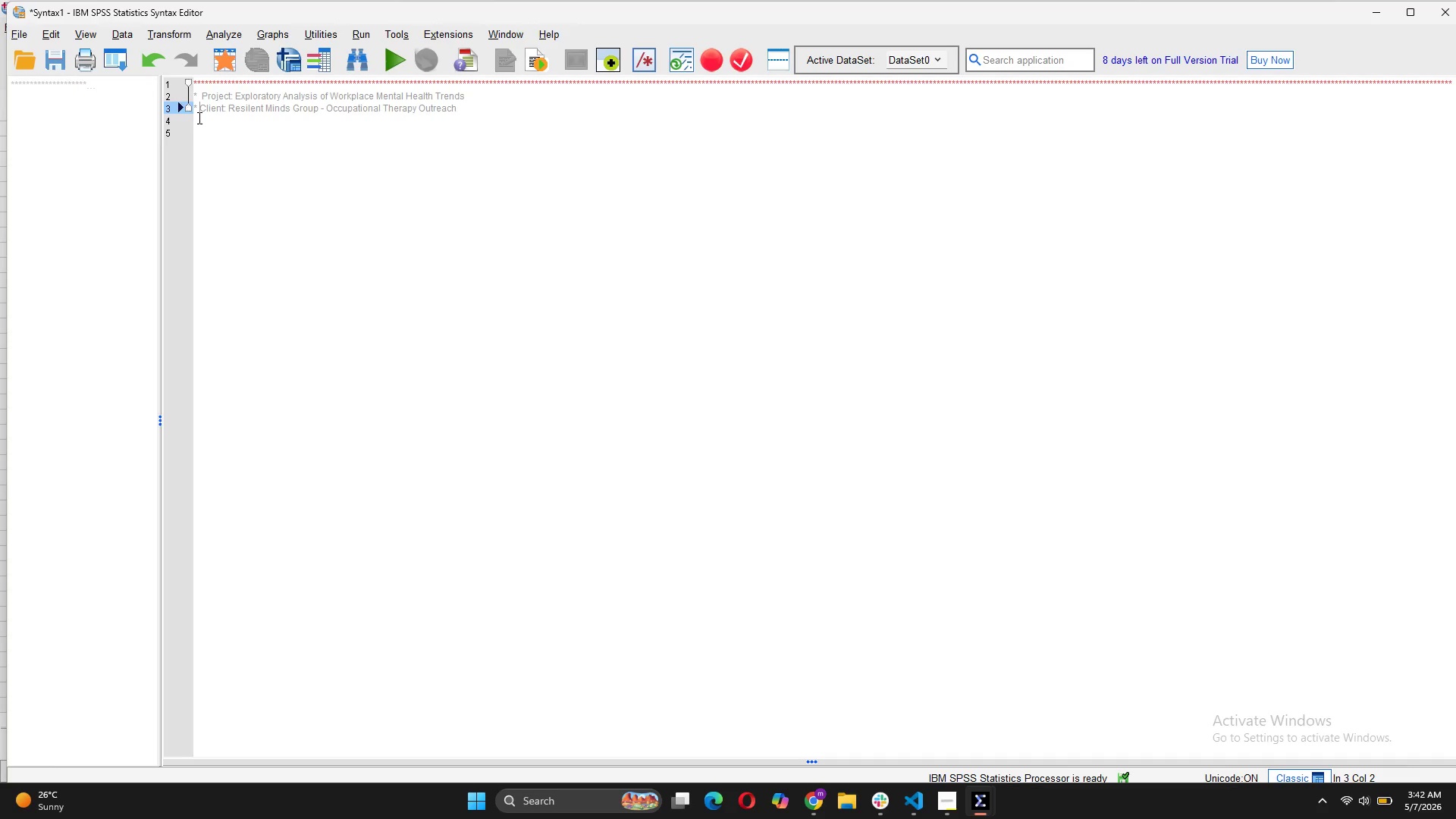 
left_click([193, 121])
 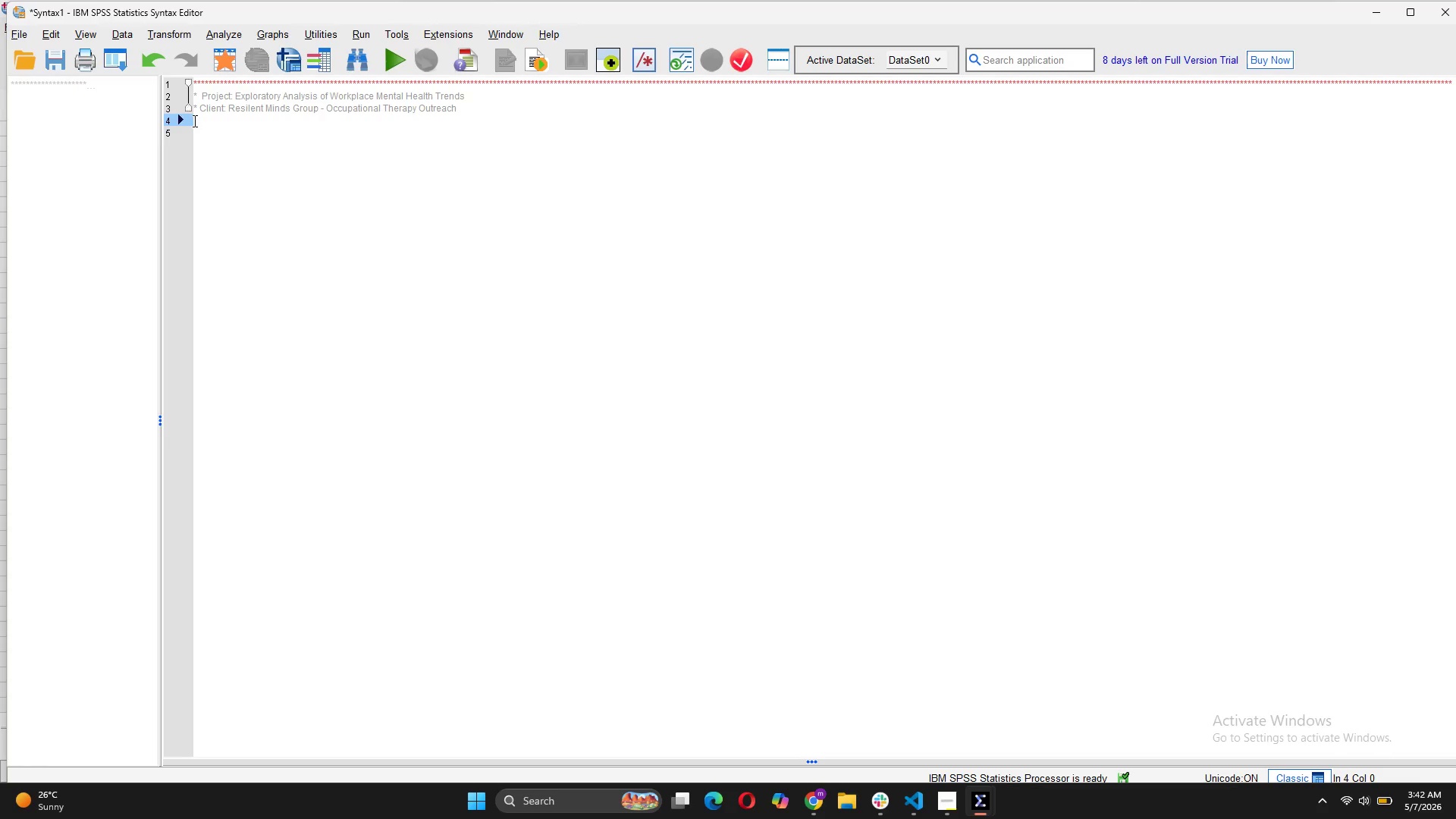 
key(Shift+8)
 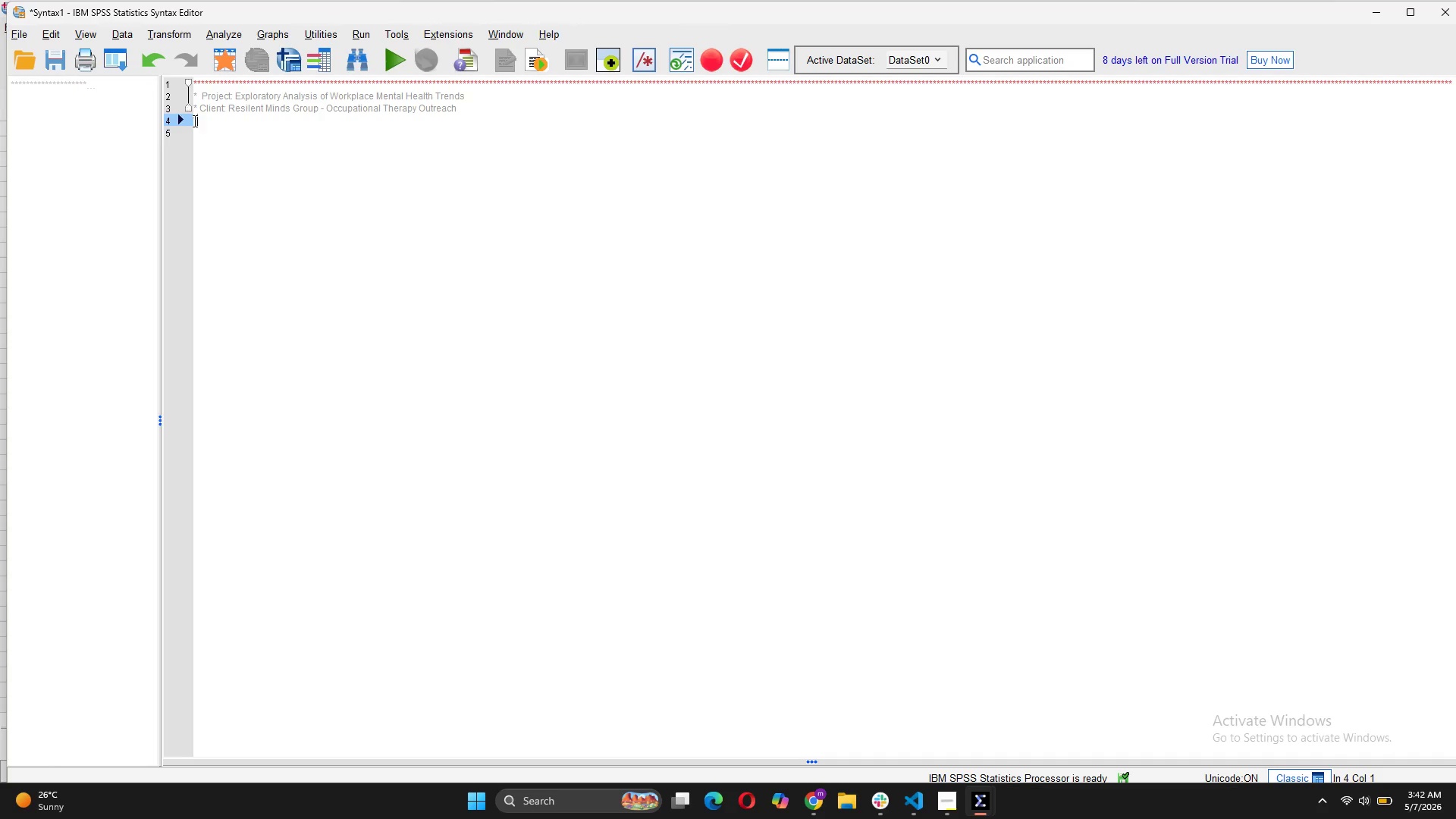 
key(Shift+Space)
 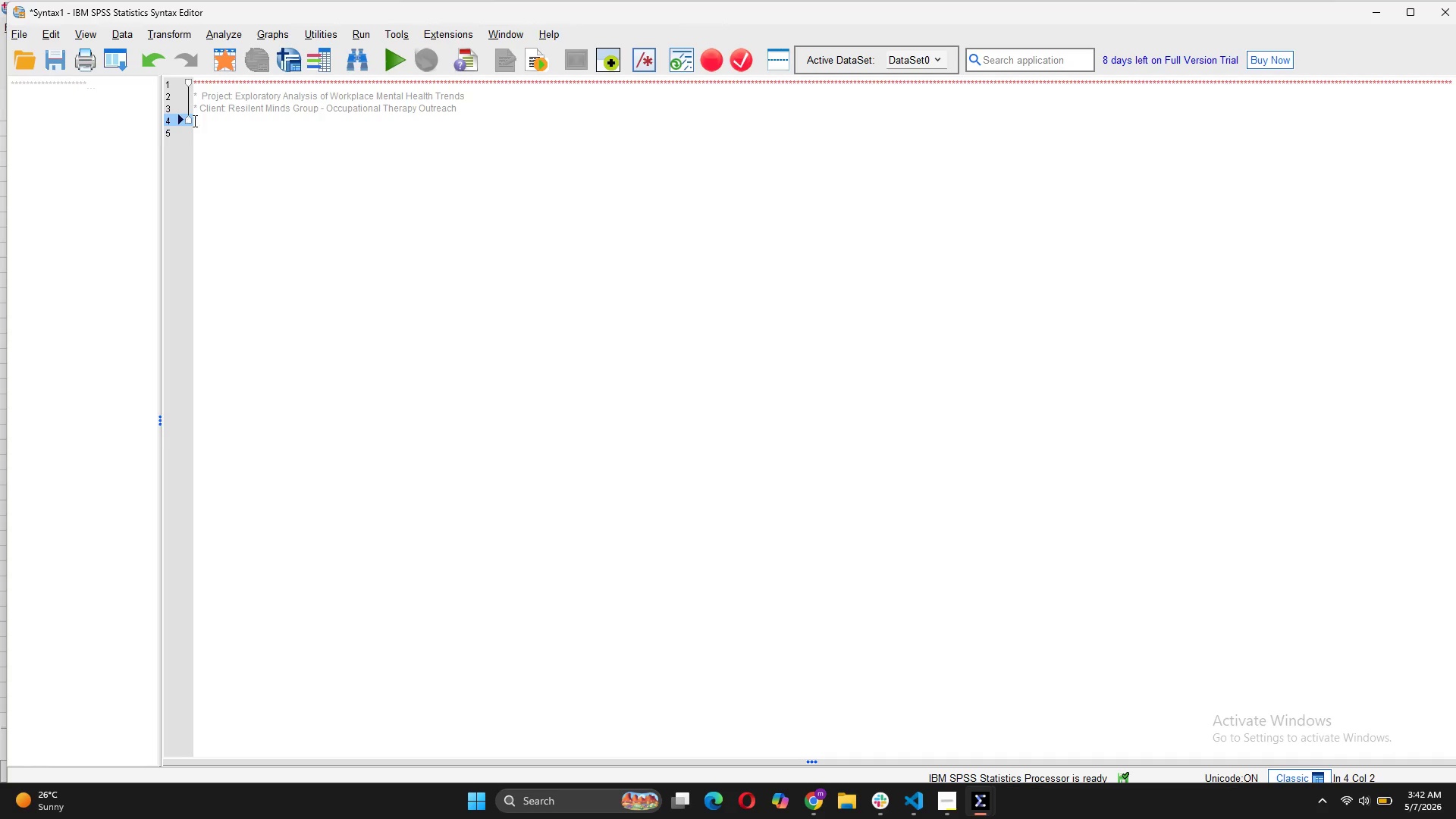 
type(Analyst: Meron Muluye)
 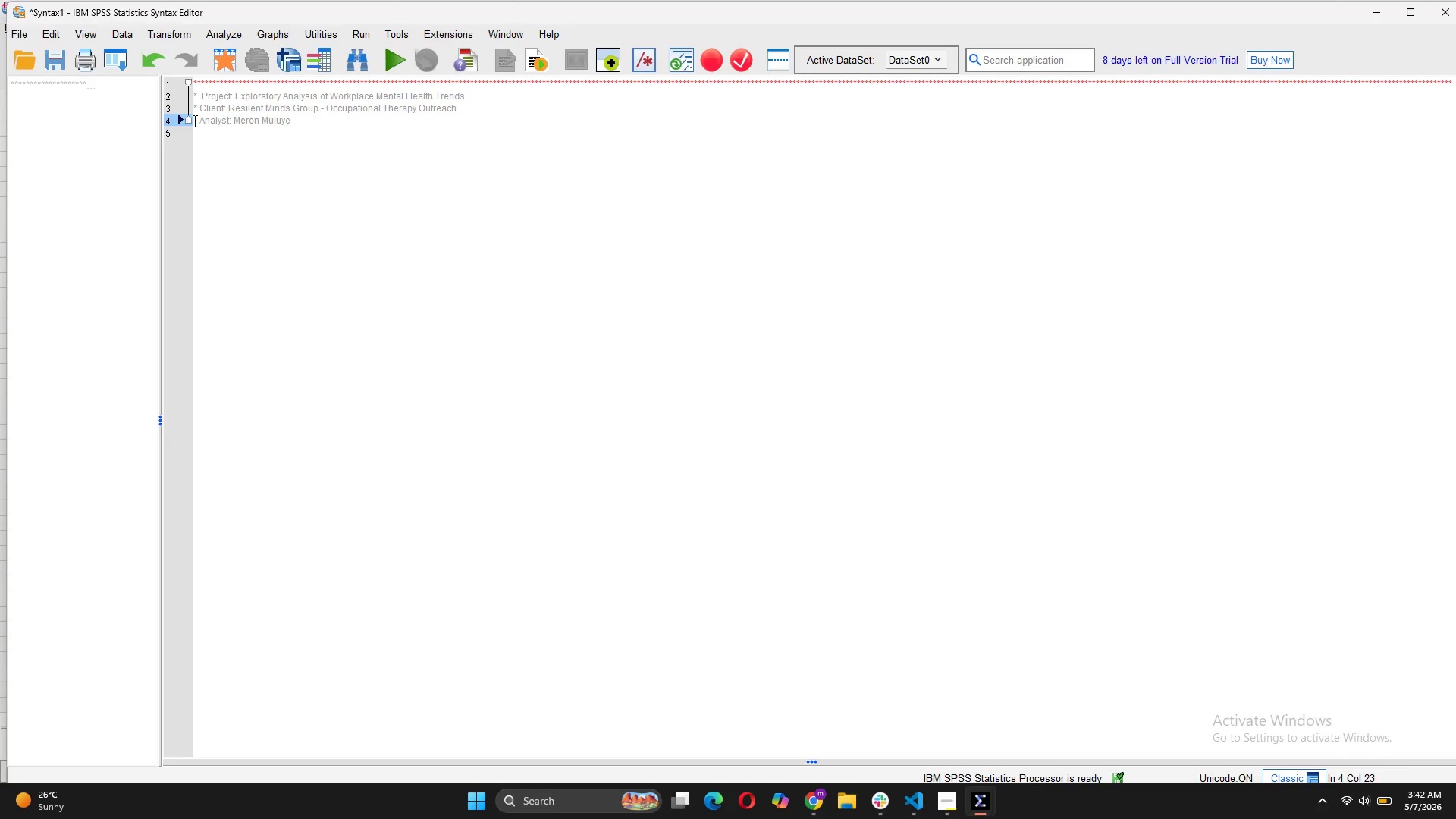 
key(Enter)
 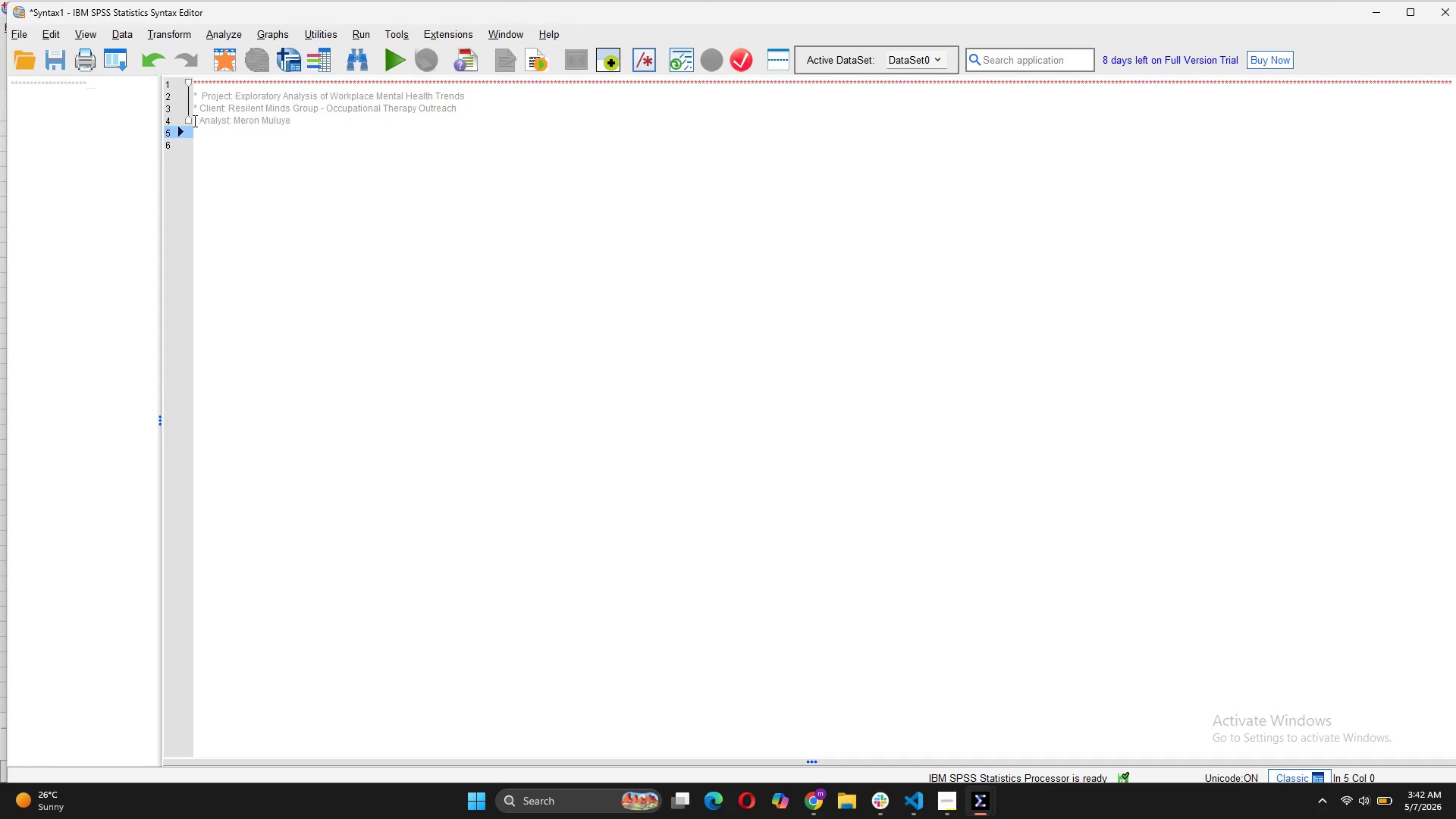 
type(* Date: )
key(Backspace)
key(Backspace)
key(Backspace)
key(Backspace)
key(Backspace)
key(Backspace)
type(Dataset: Mental Health in Tech Survey)
 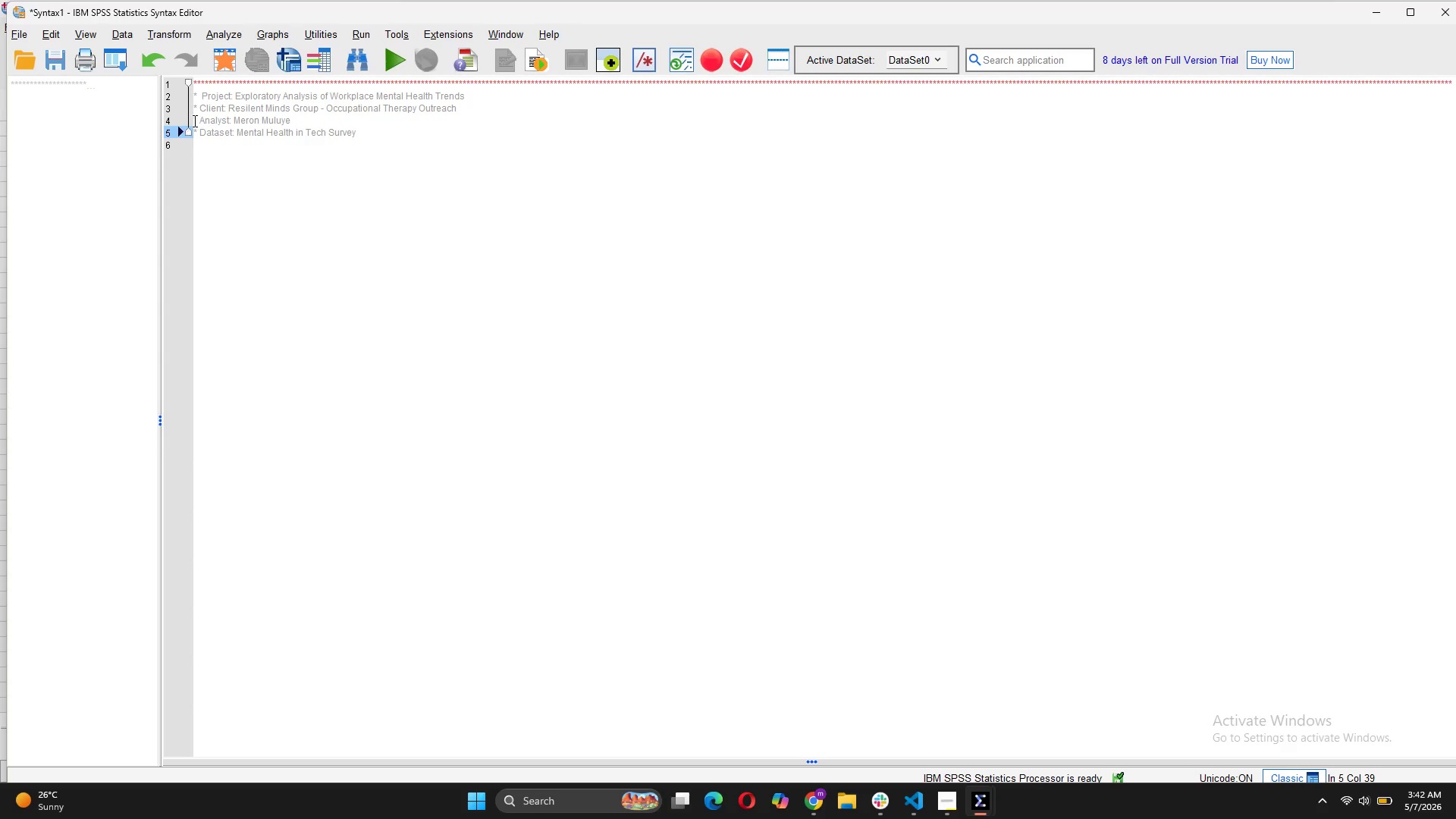 
key(Enter)
 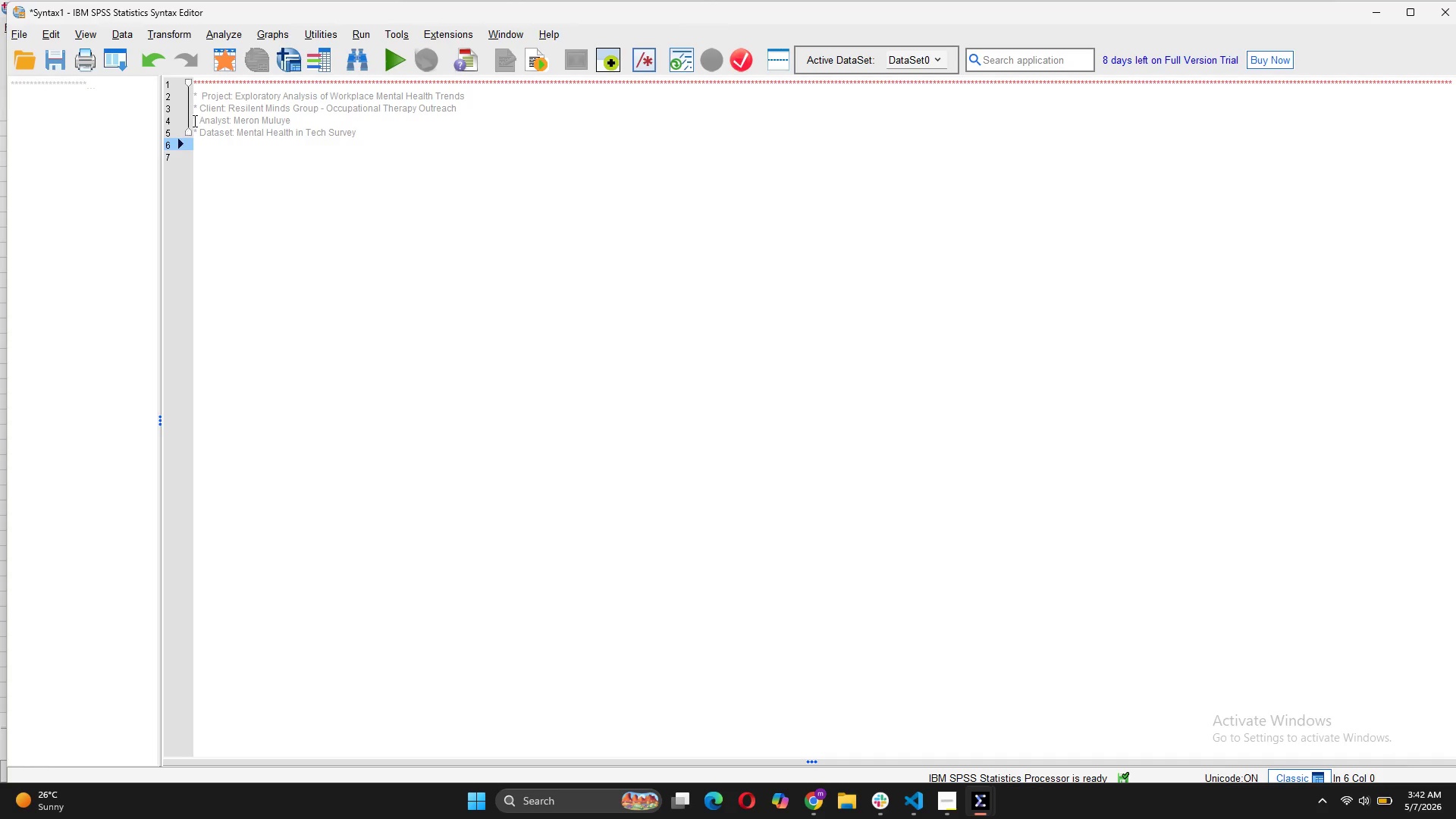 
type(* Varibles)
 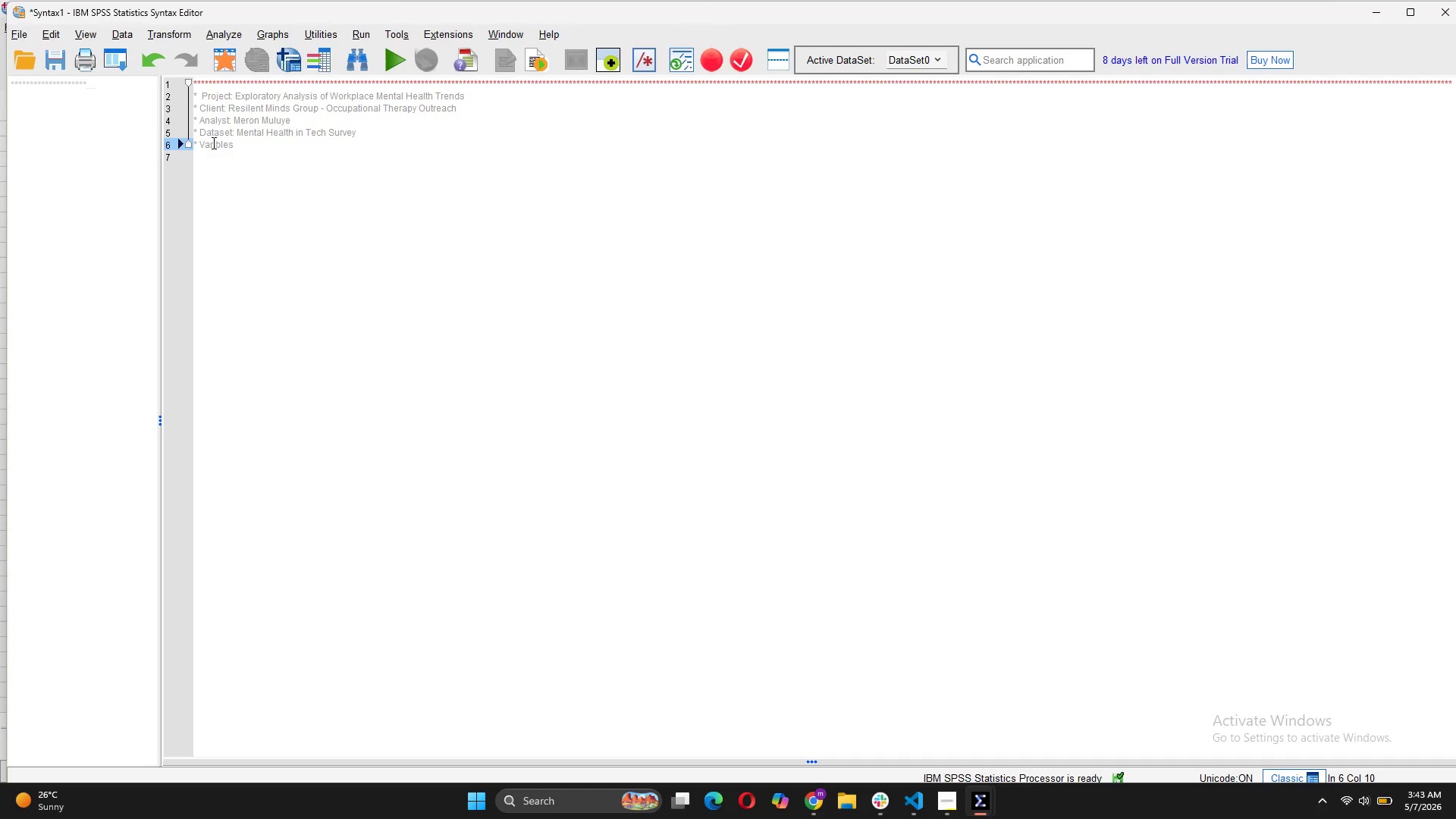 
left_click([215, 143])
 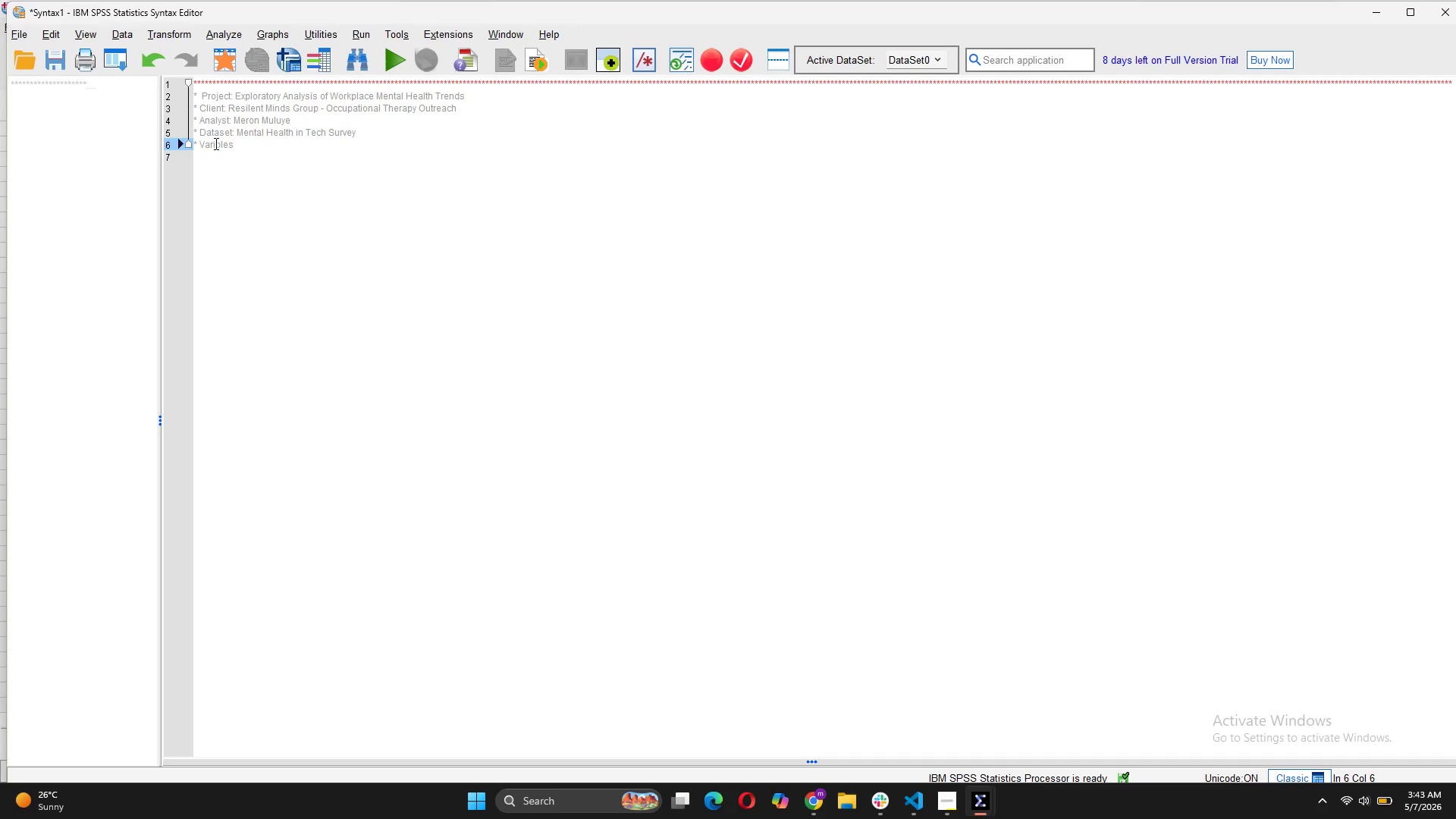 
key(A)
 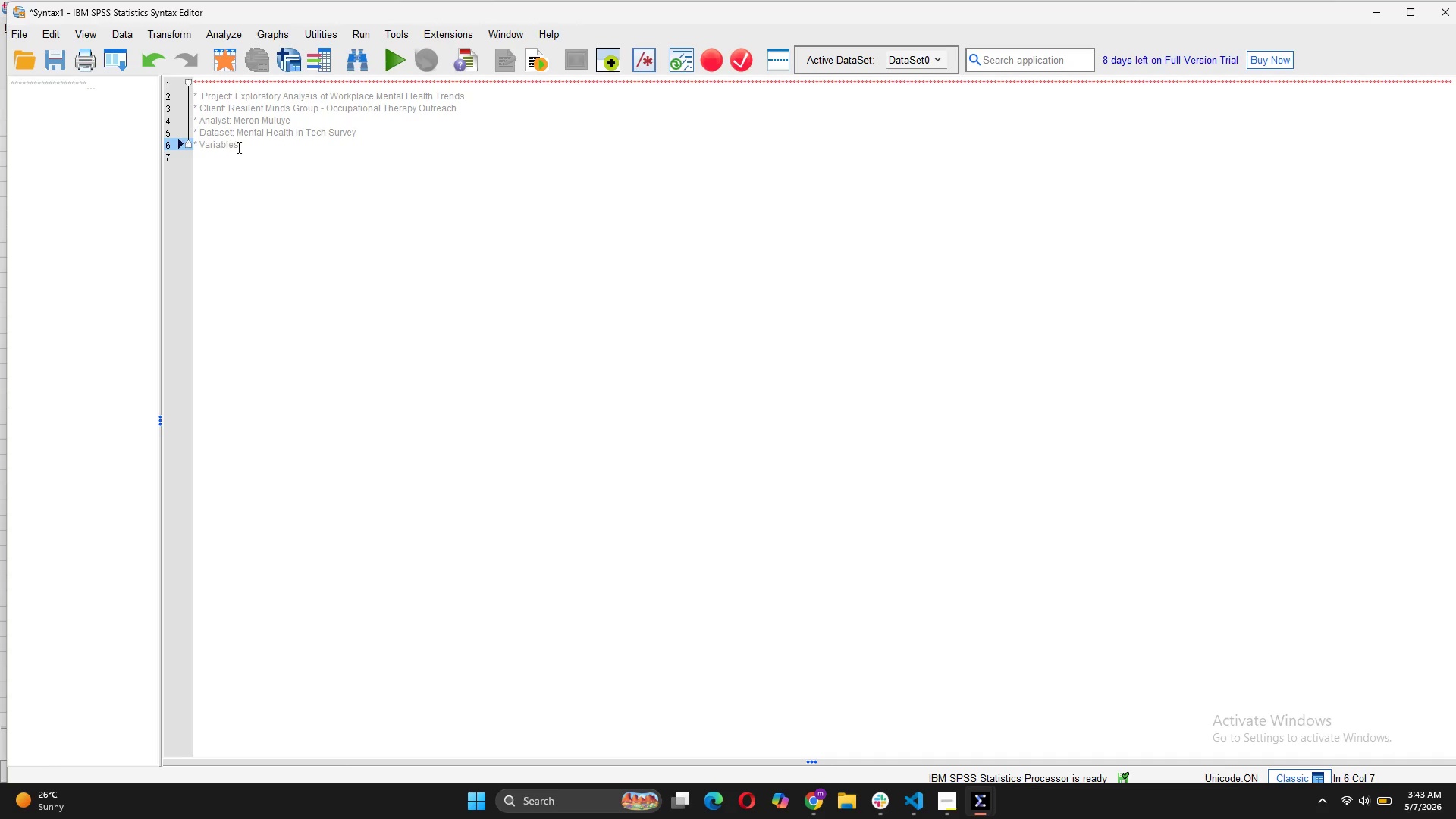 
left_click([237, 147])
 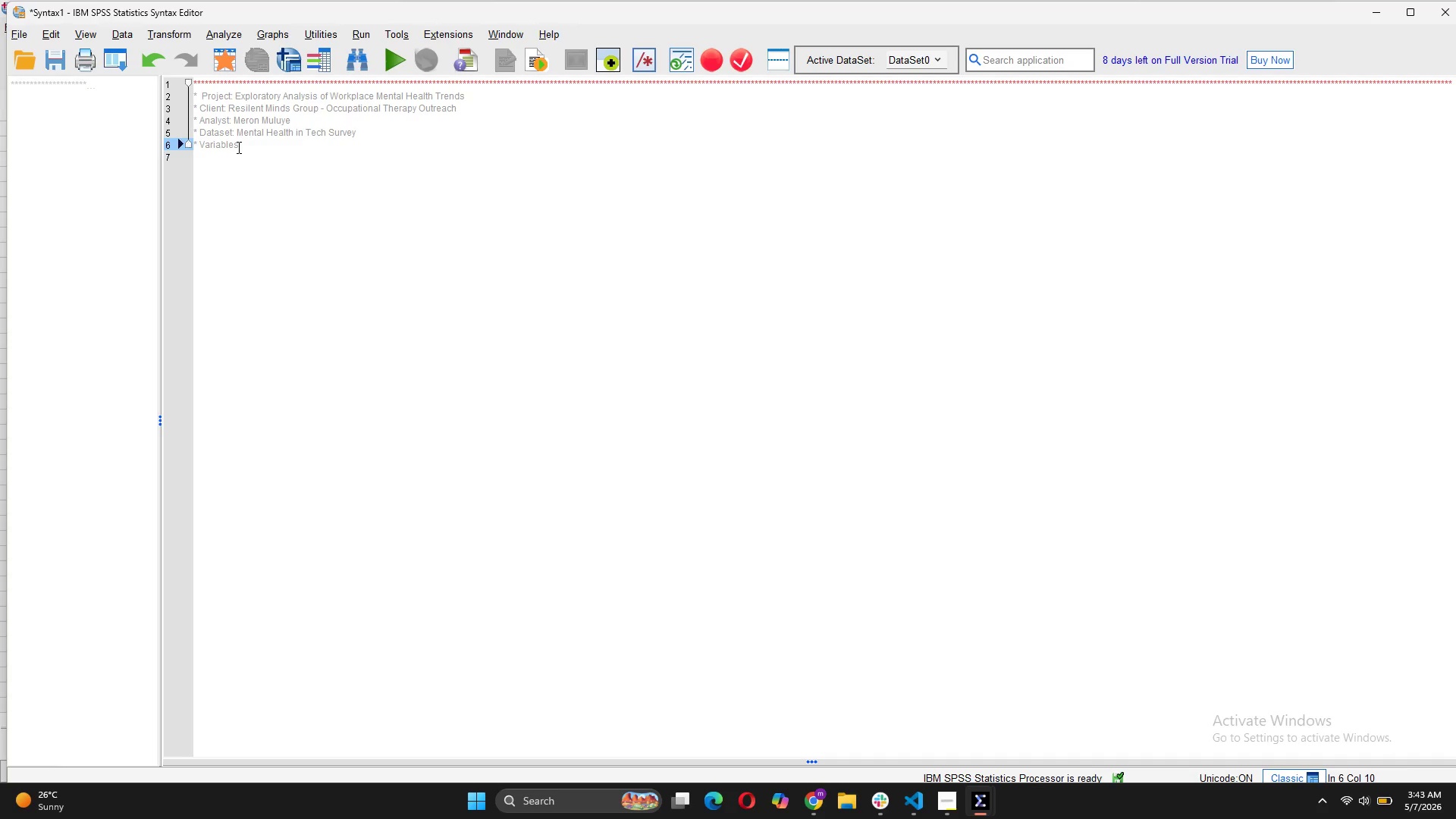 
key(ArrowRight)
 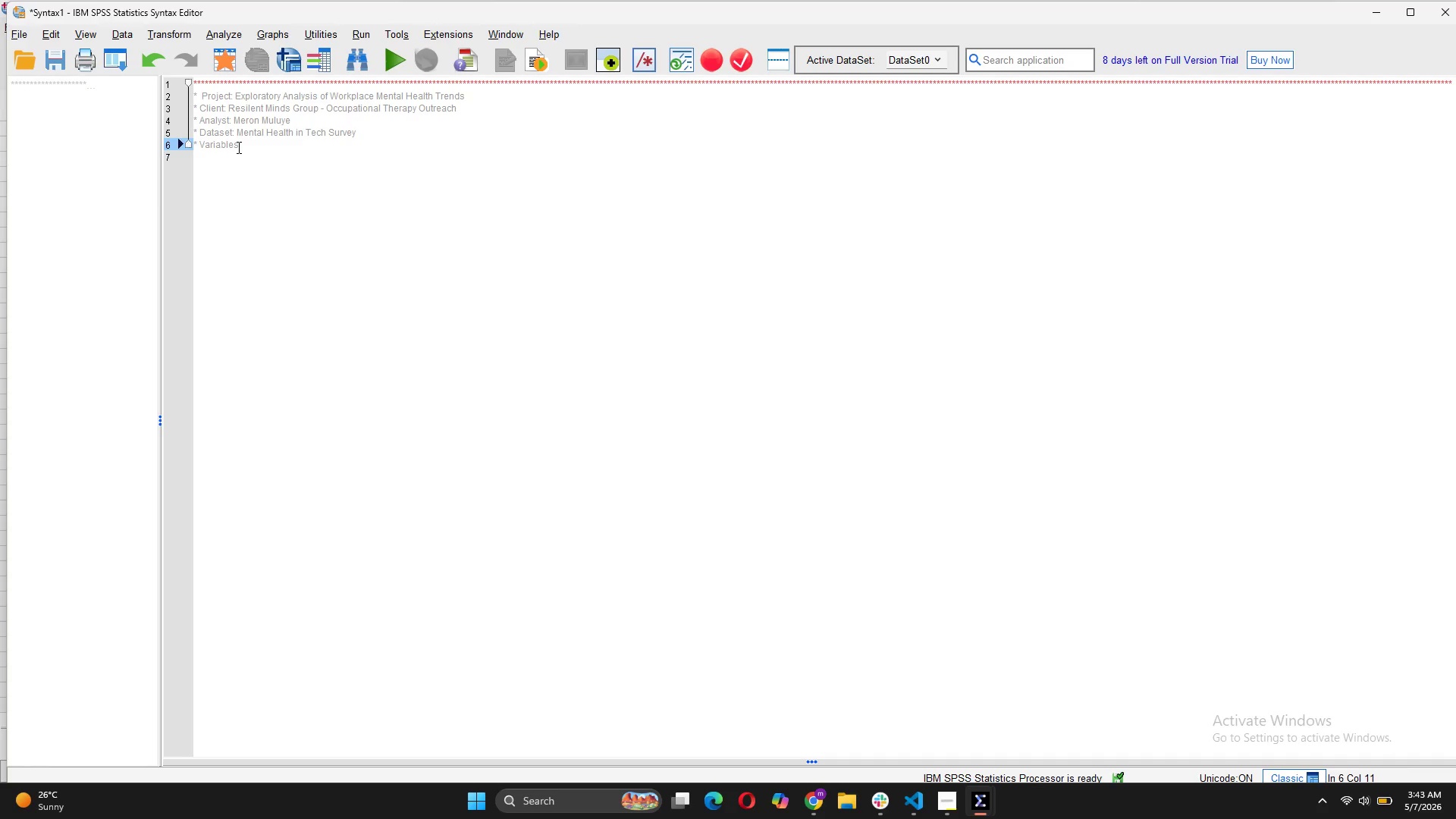 
type(: 27 columns including demographics, workplace factors, help-seeking)
 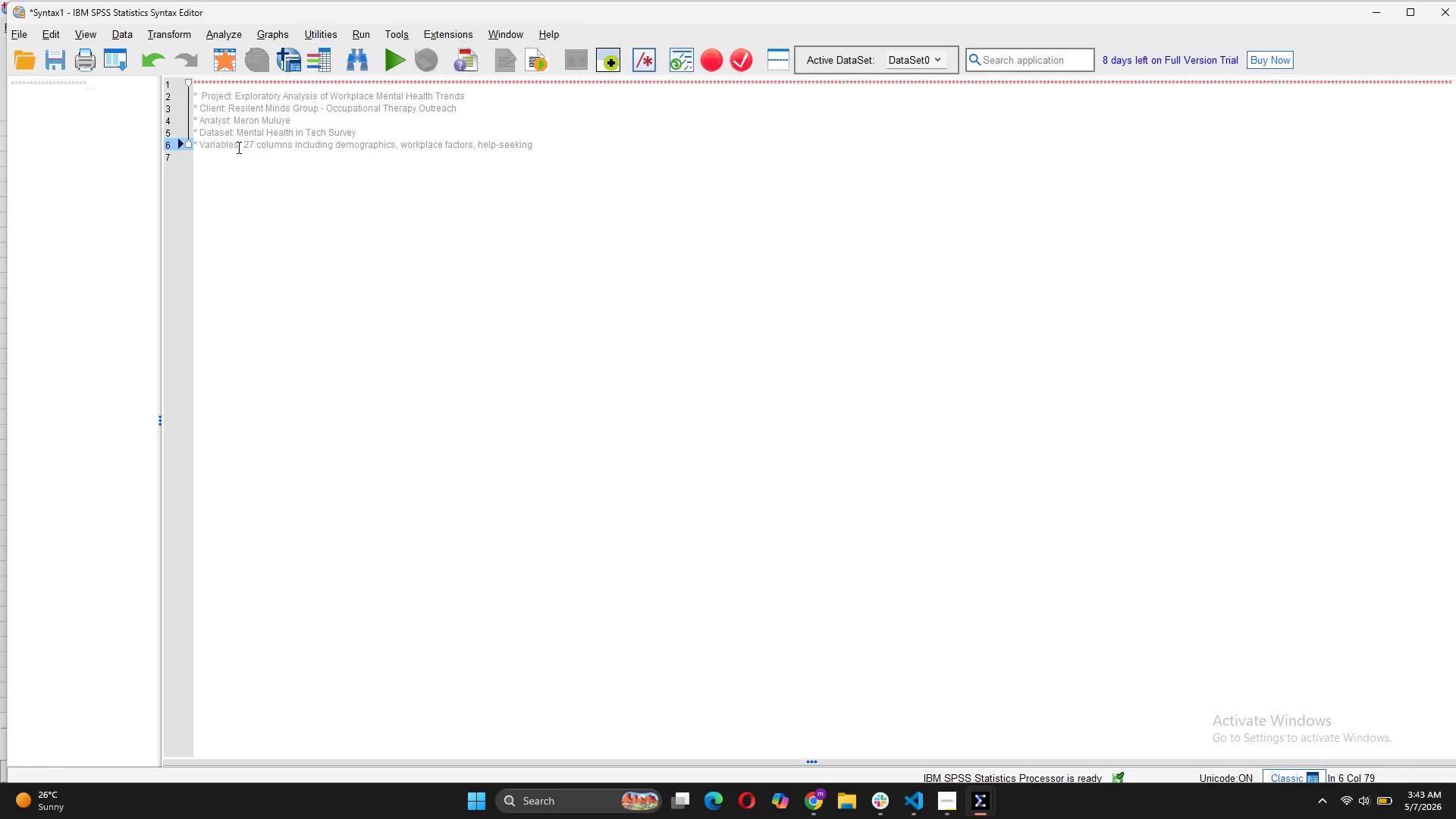 
key(Enter)
 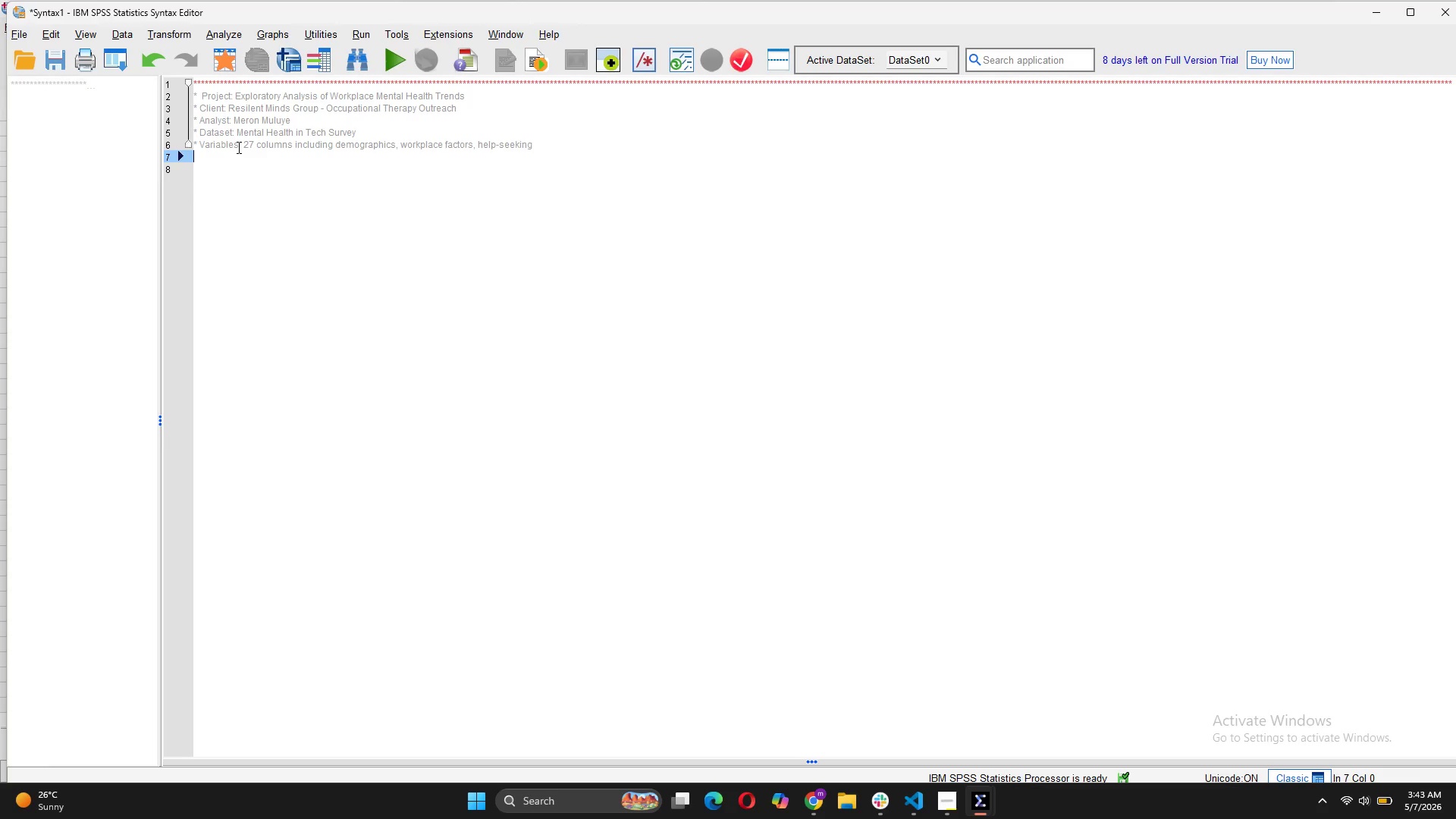 
hold_key(key=8, duration=1.5)
 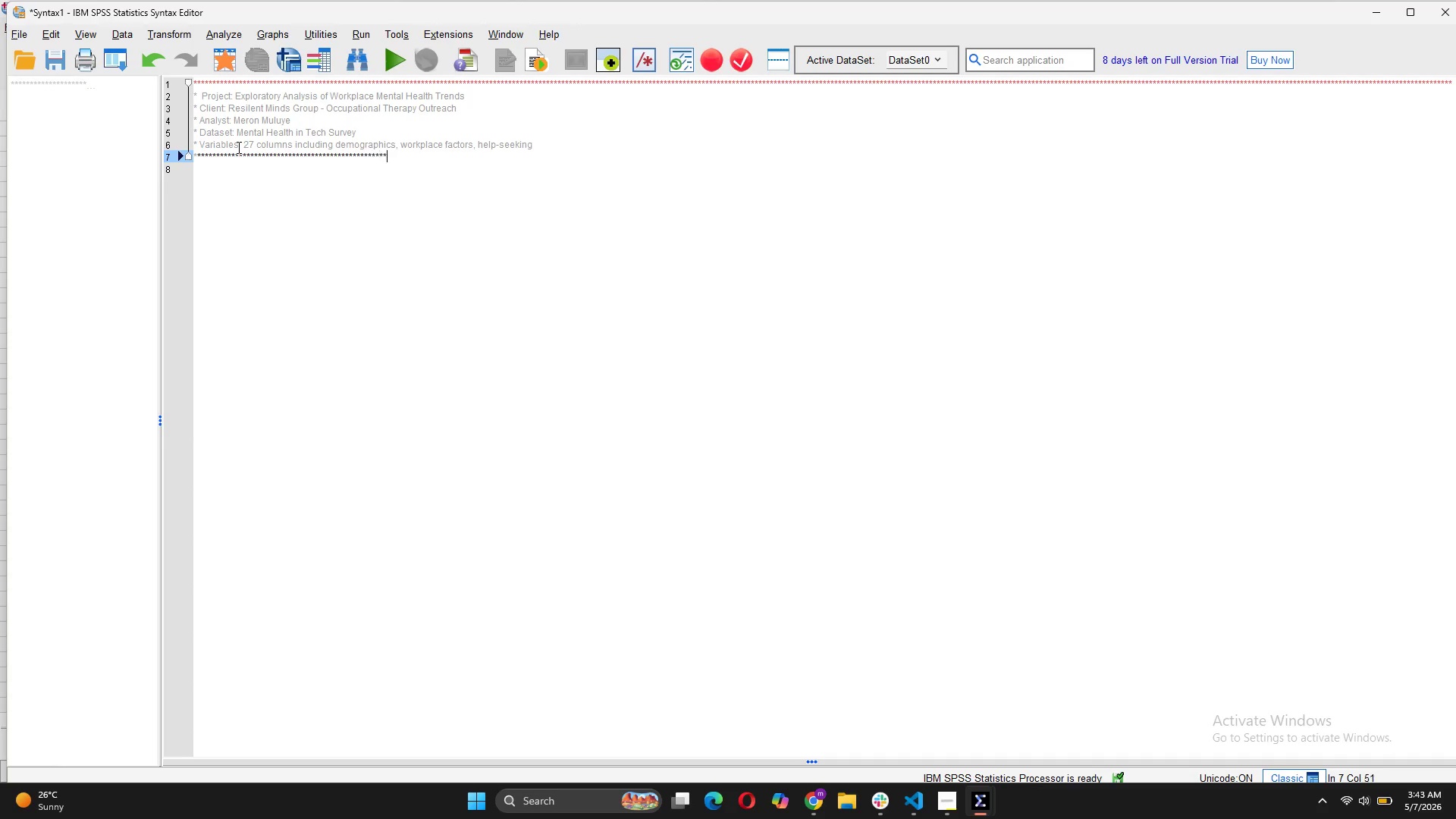 
hold_key(key=8, duration=1.52)
 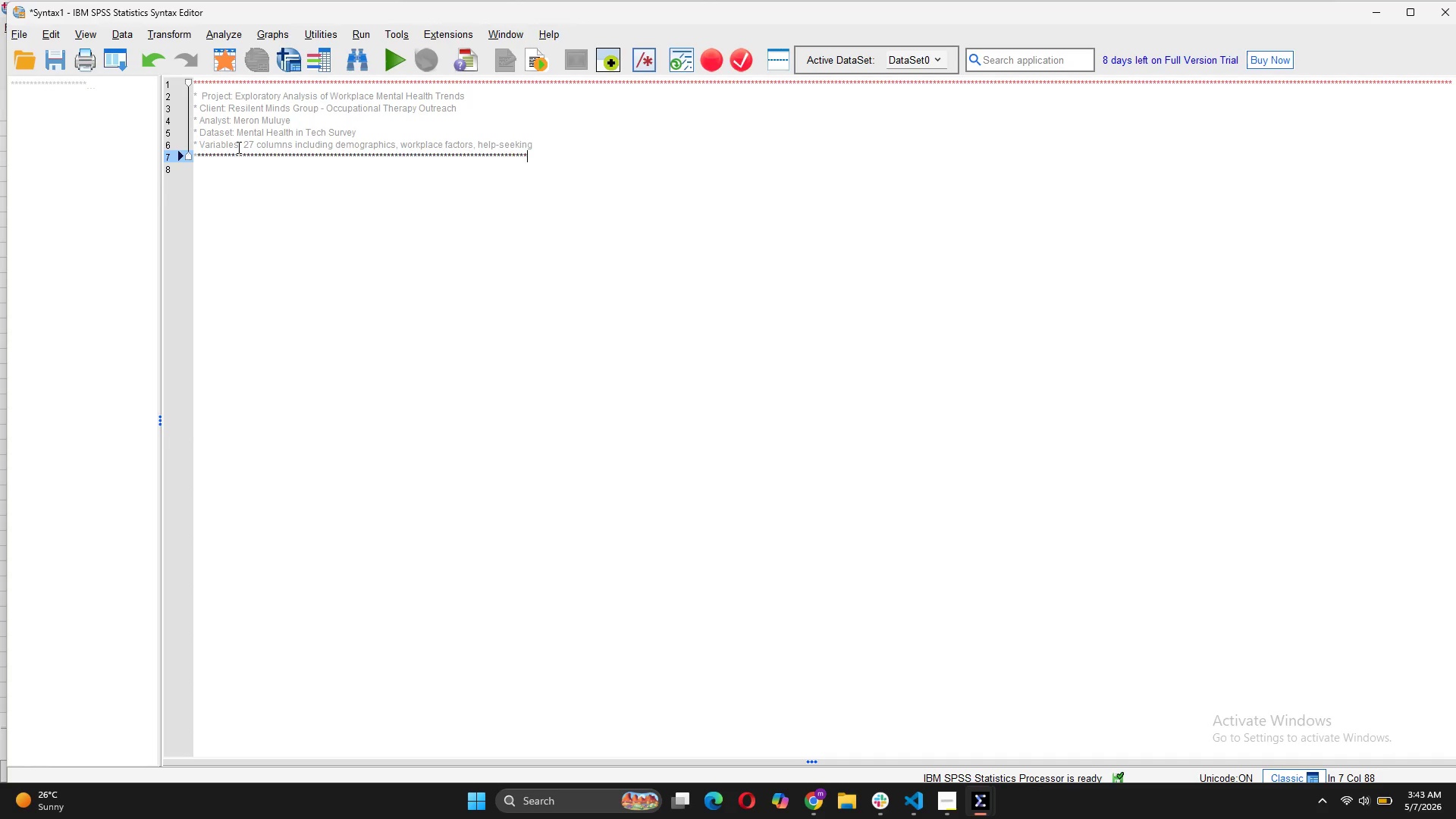 
type(*******)
 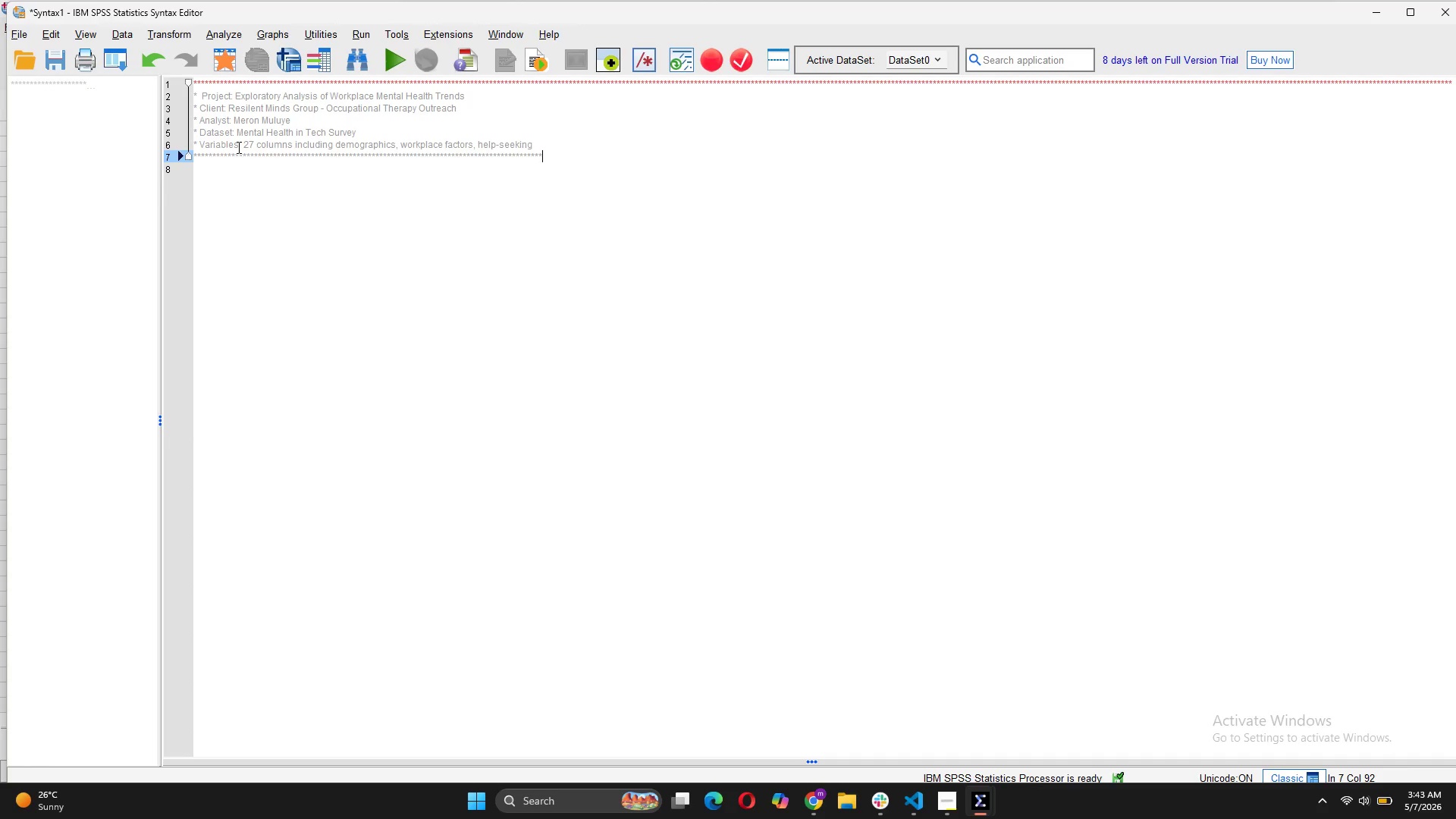 
hold_key(key=ArrowUp, duration=0.52)
 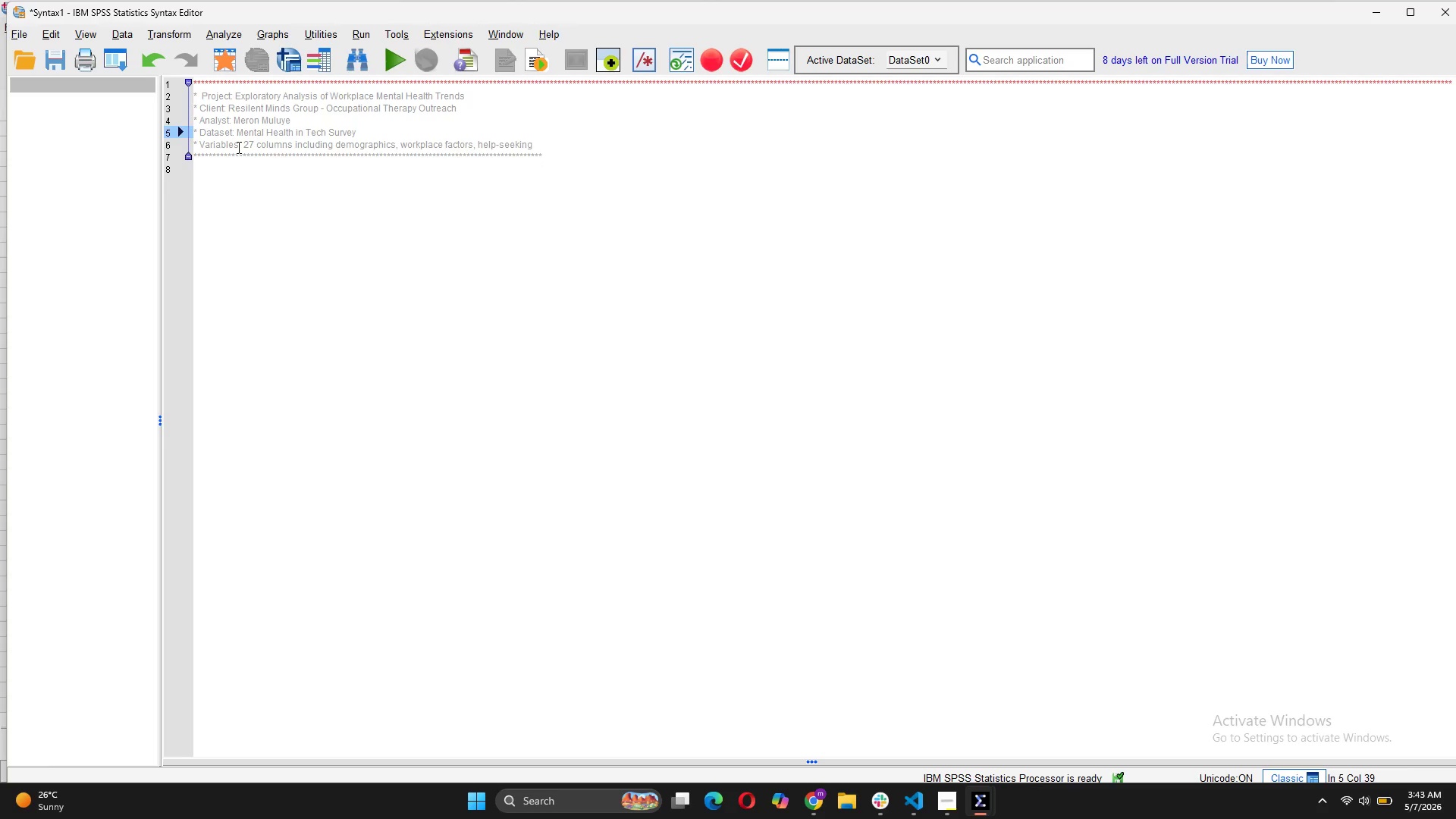 
key(ArrowUp)
 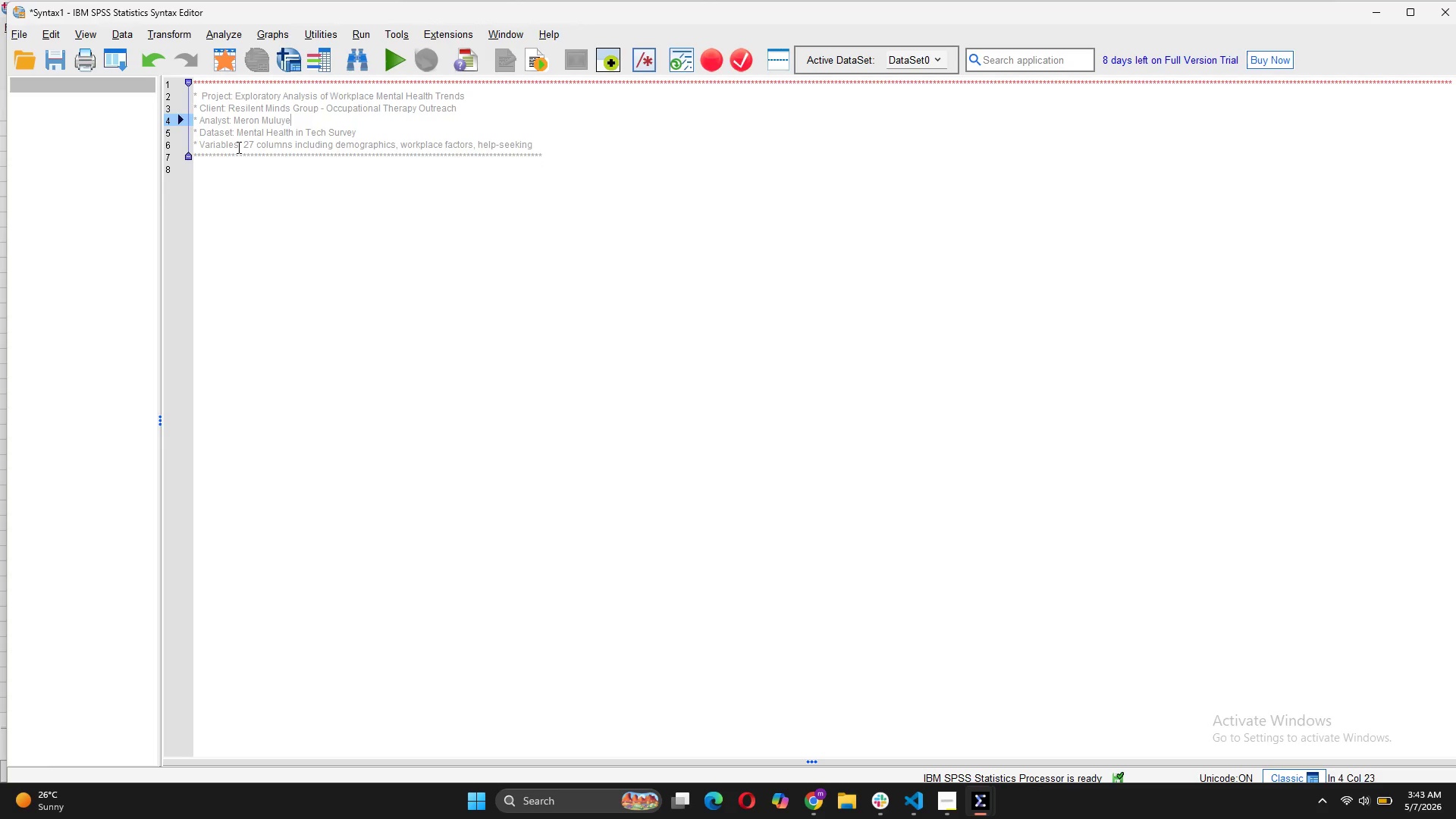 
key(ArrowUp)
 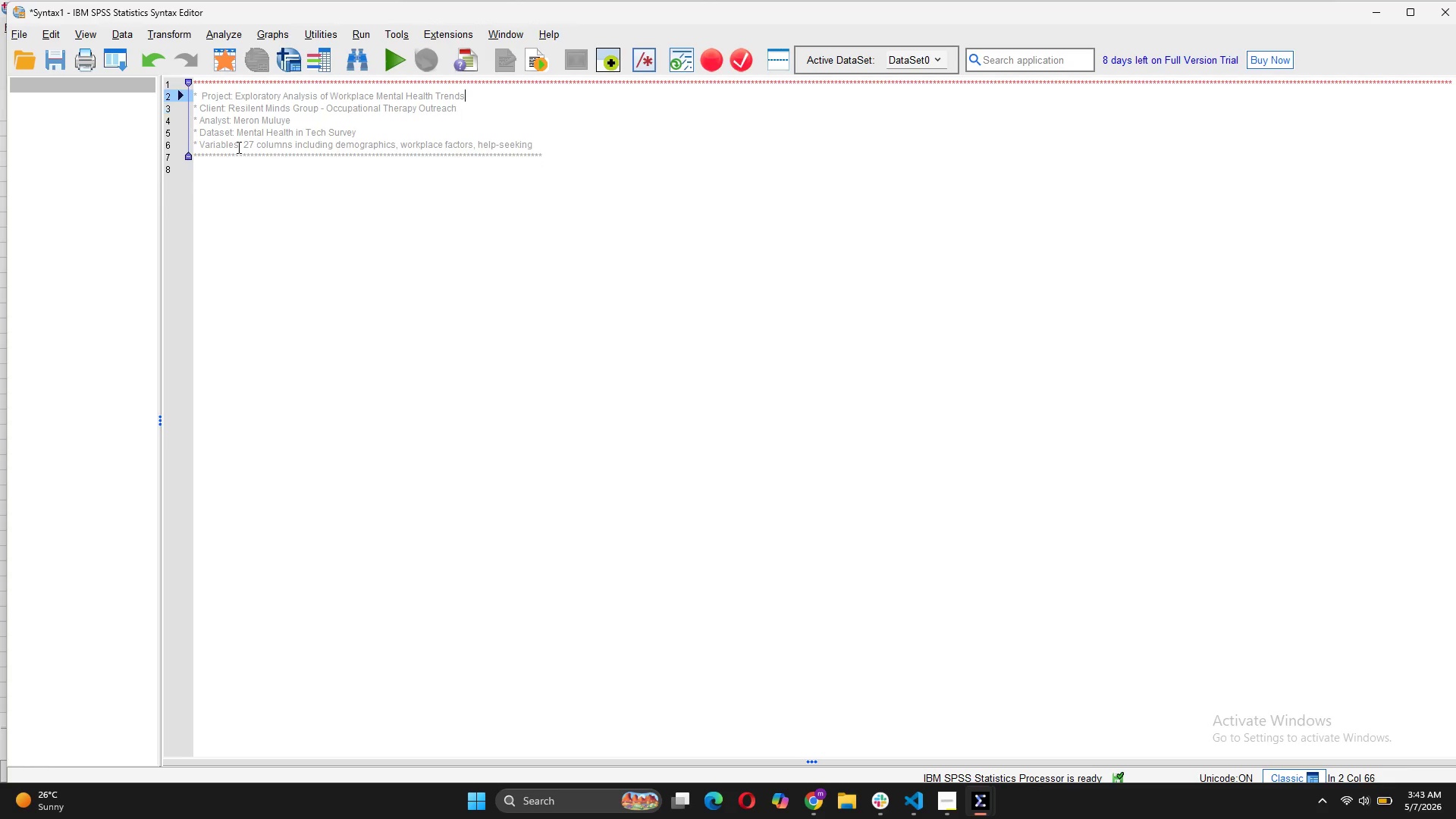 
key(ArrowUp)
 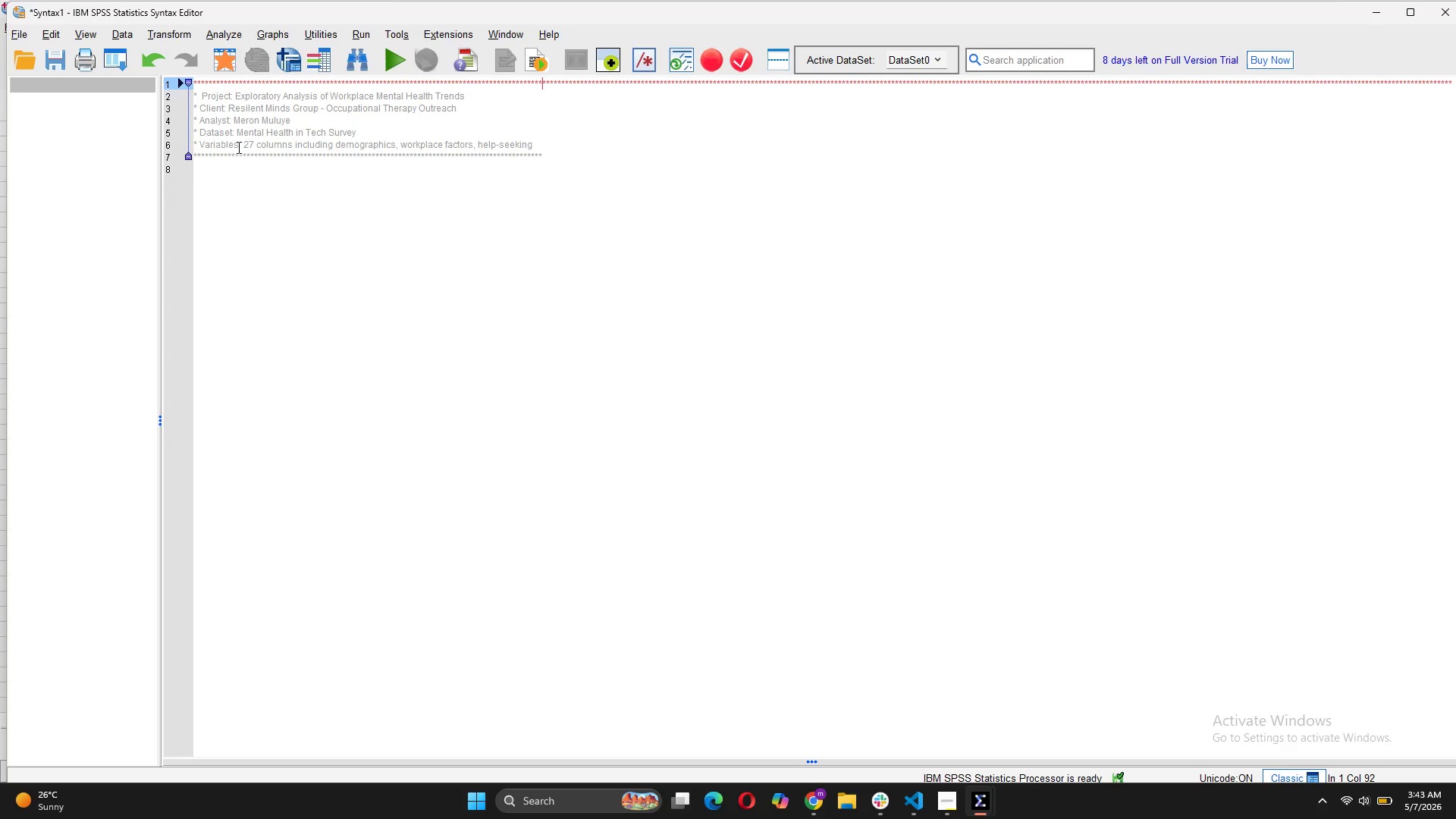 
key(ArrowUp)
 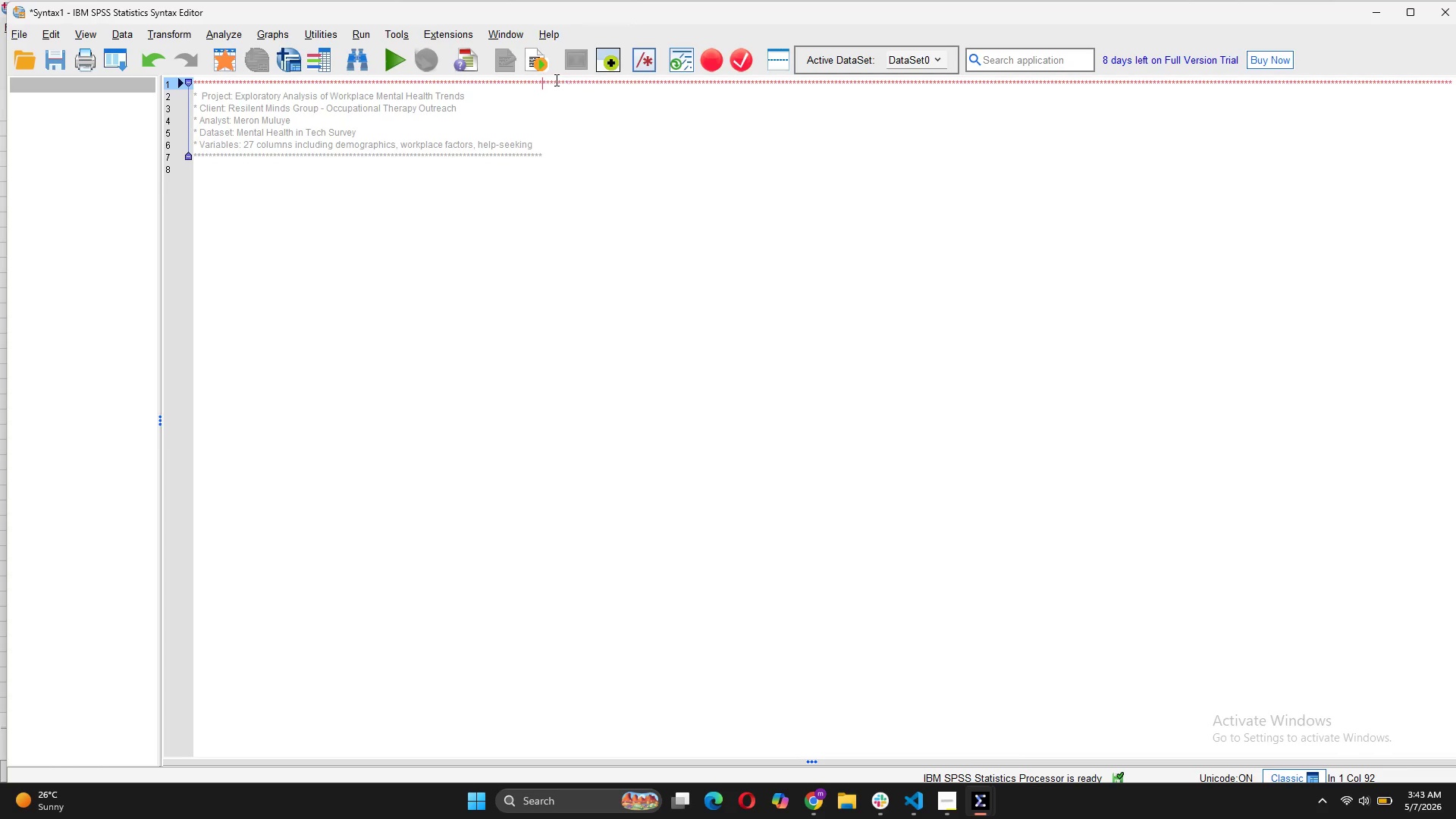 
left_click_drag(start_coordinate=[543, 80], to_coordinate=[1455, 92])
 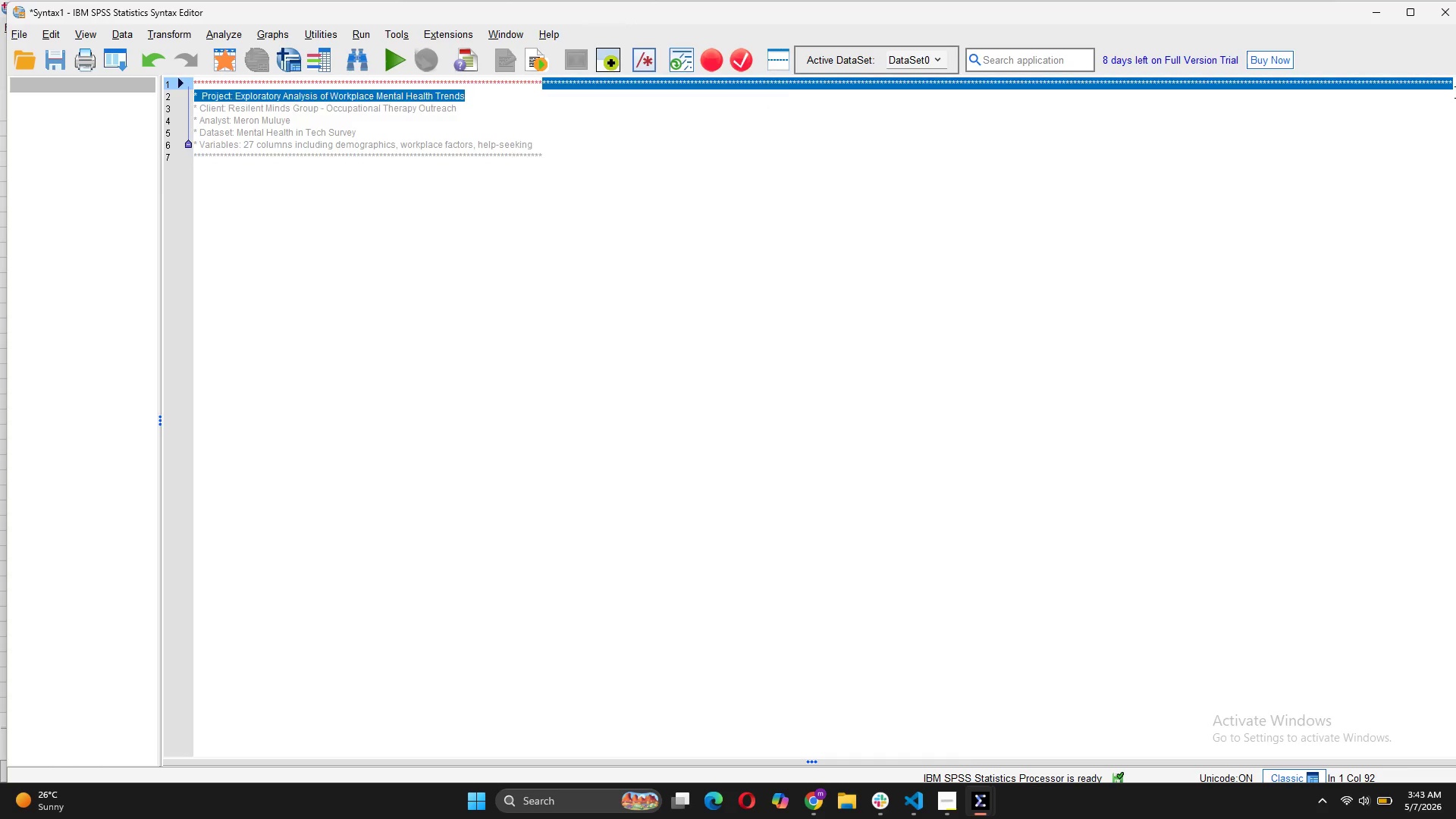 
key(Backspace)
 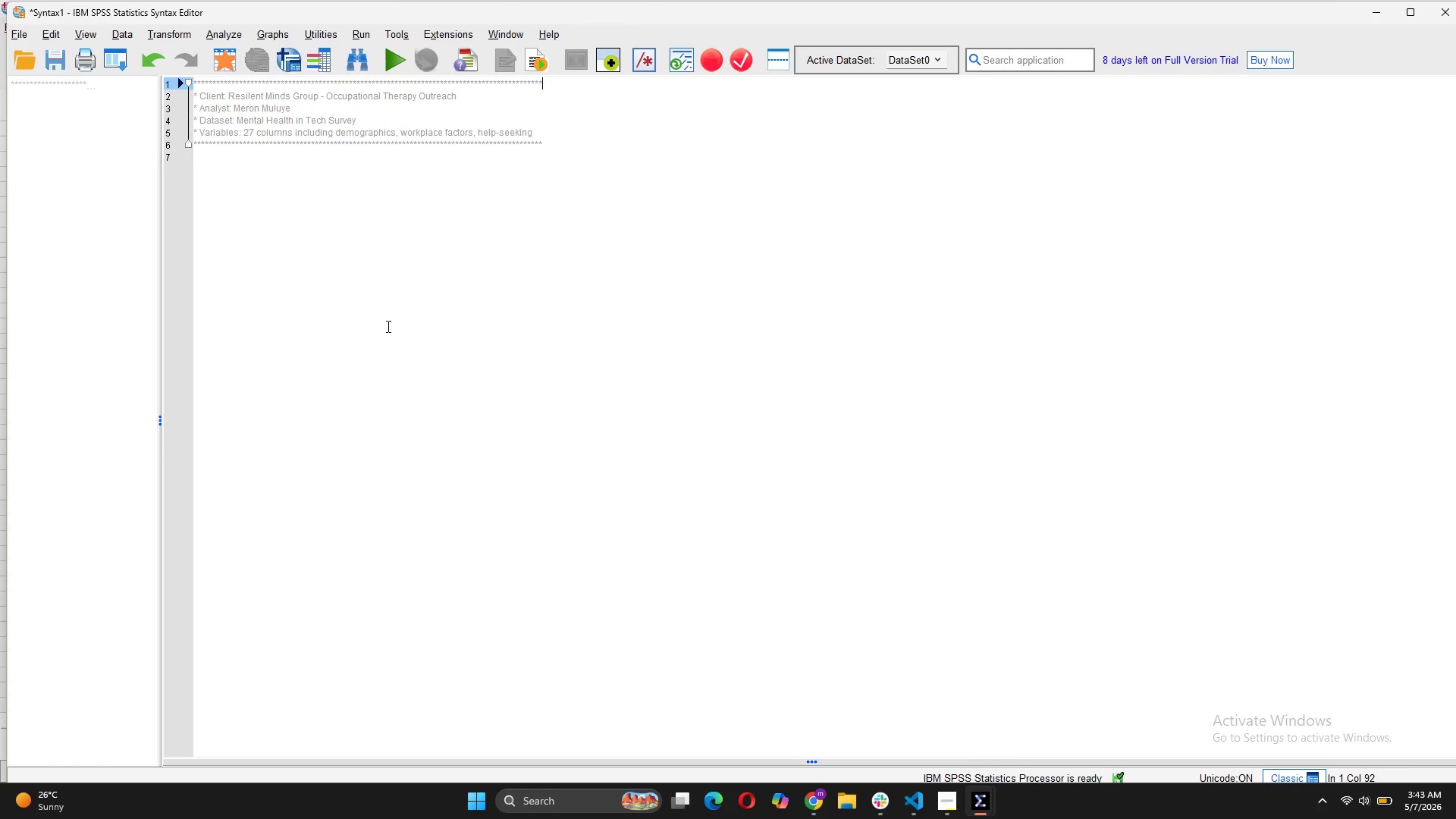 
left_click([302, 208])
 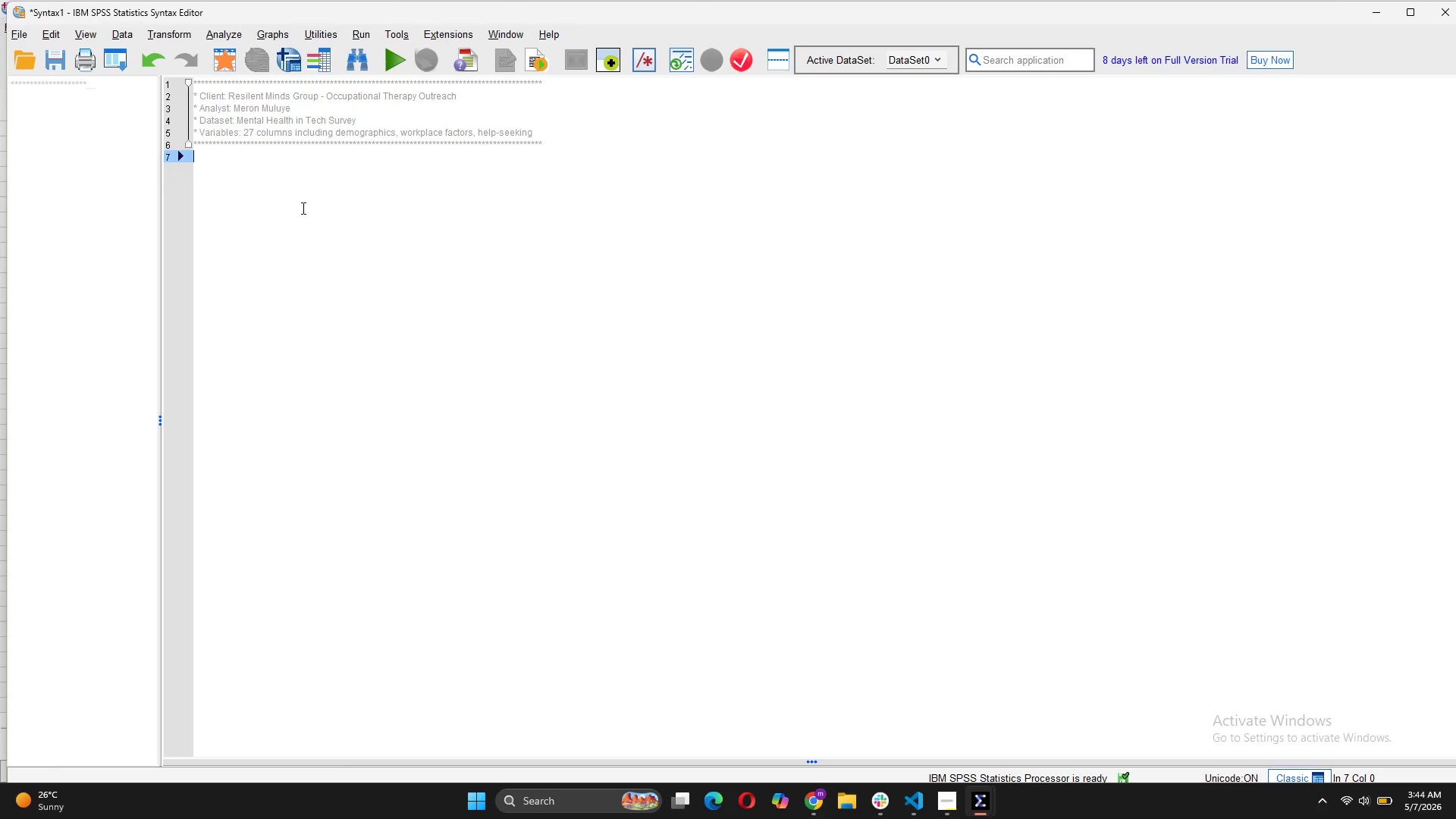 
key(Enter)
 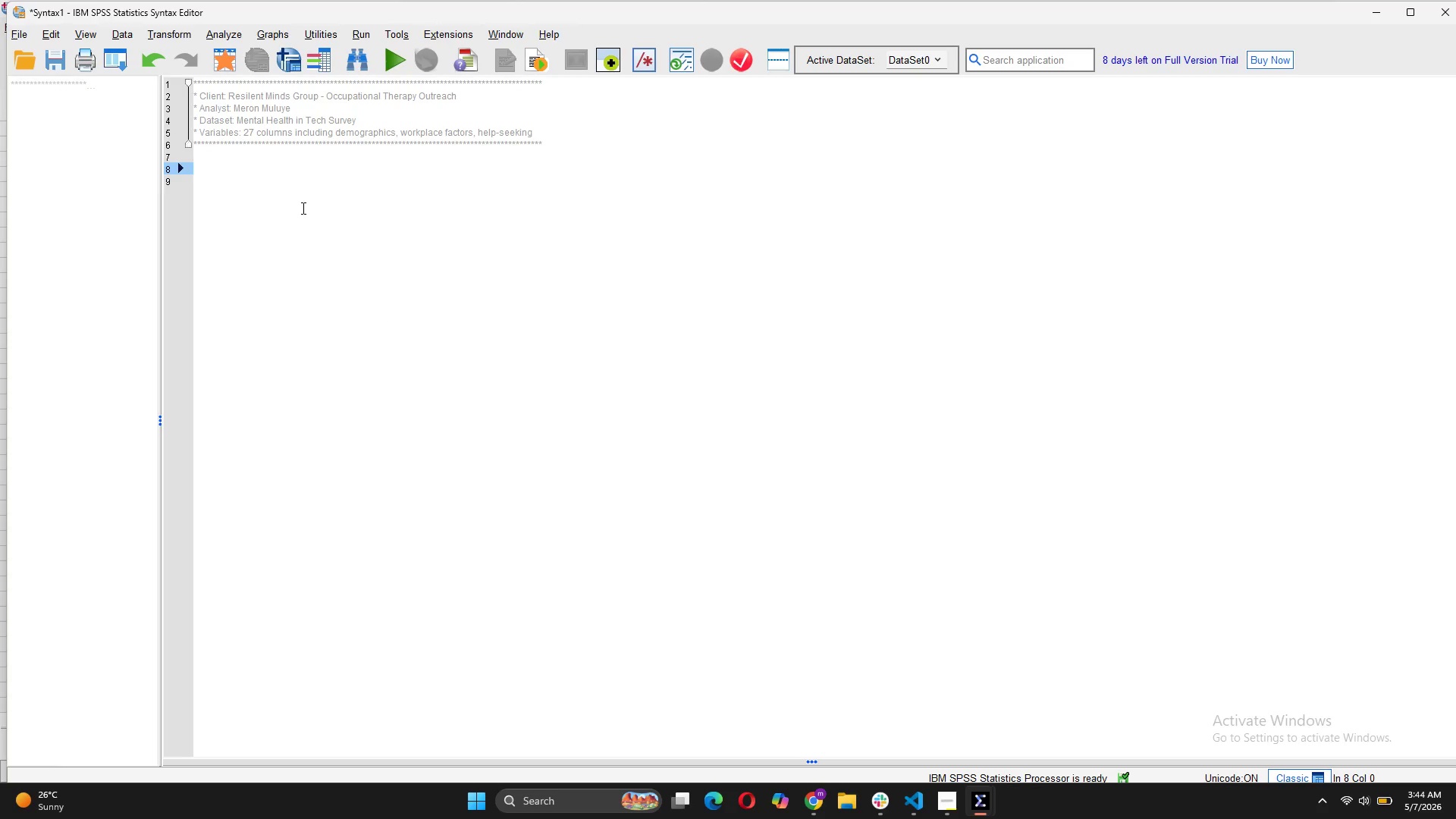 
key(Shift+8)
 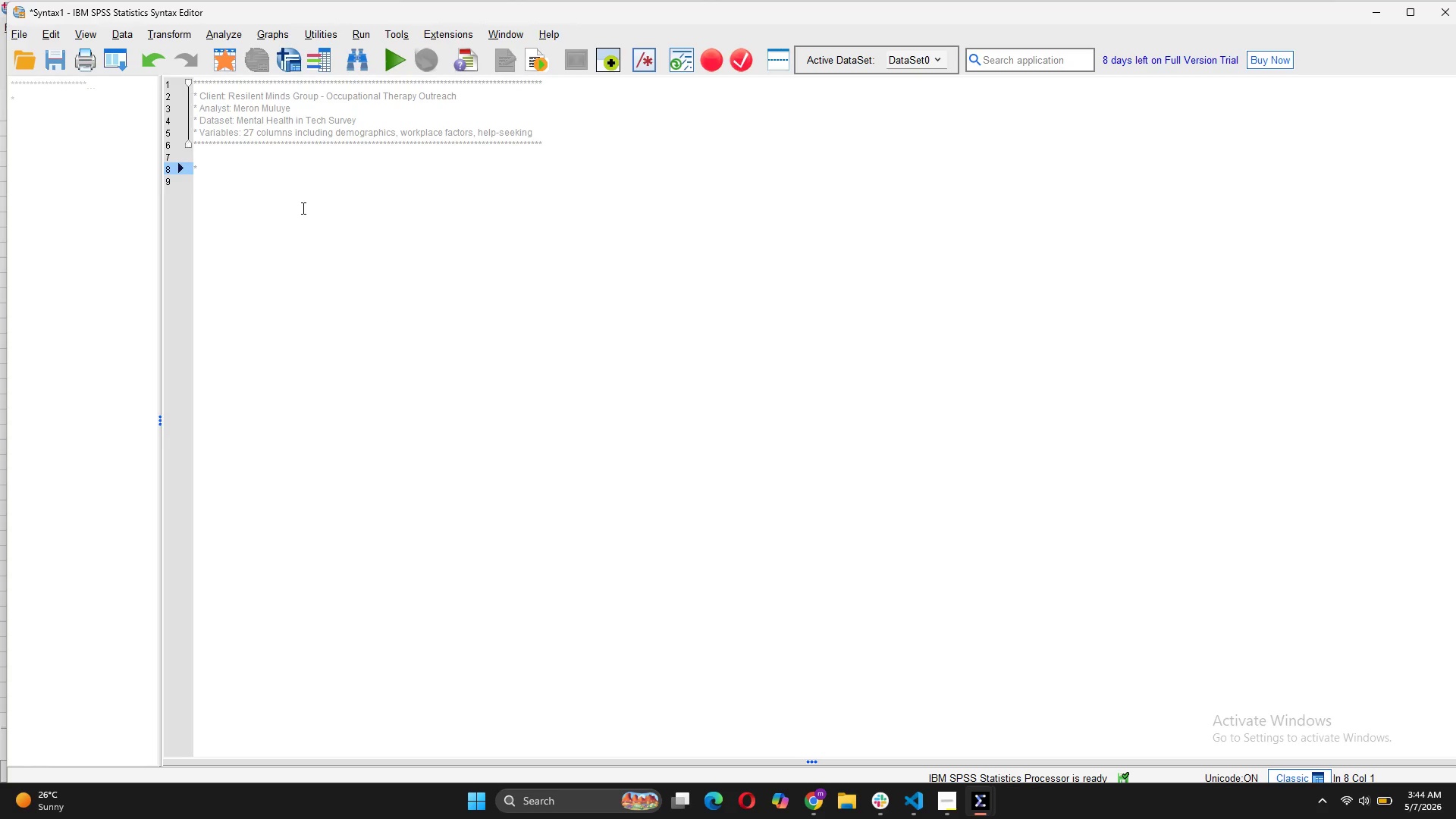 
key(Shift+Minus)
 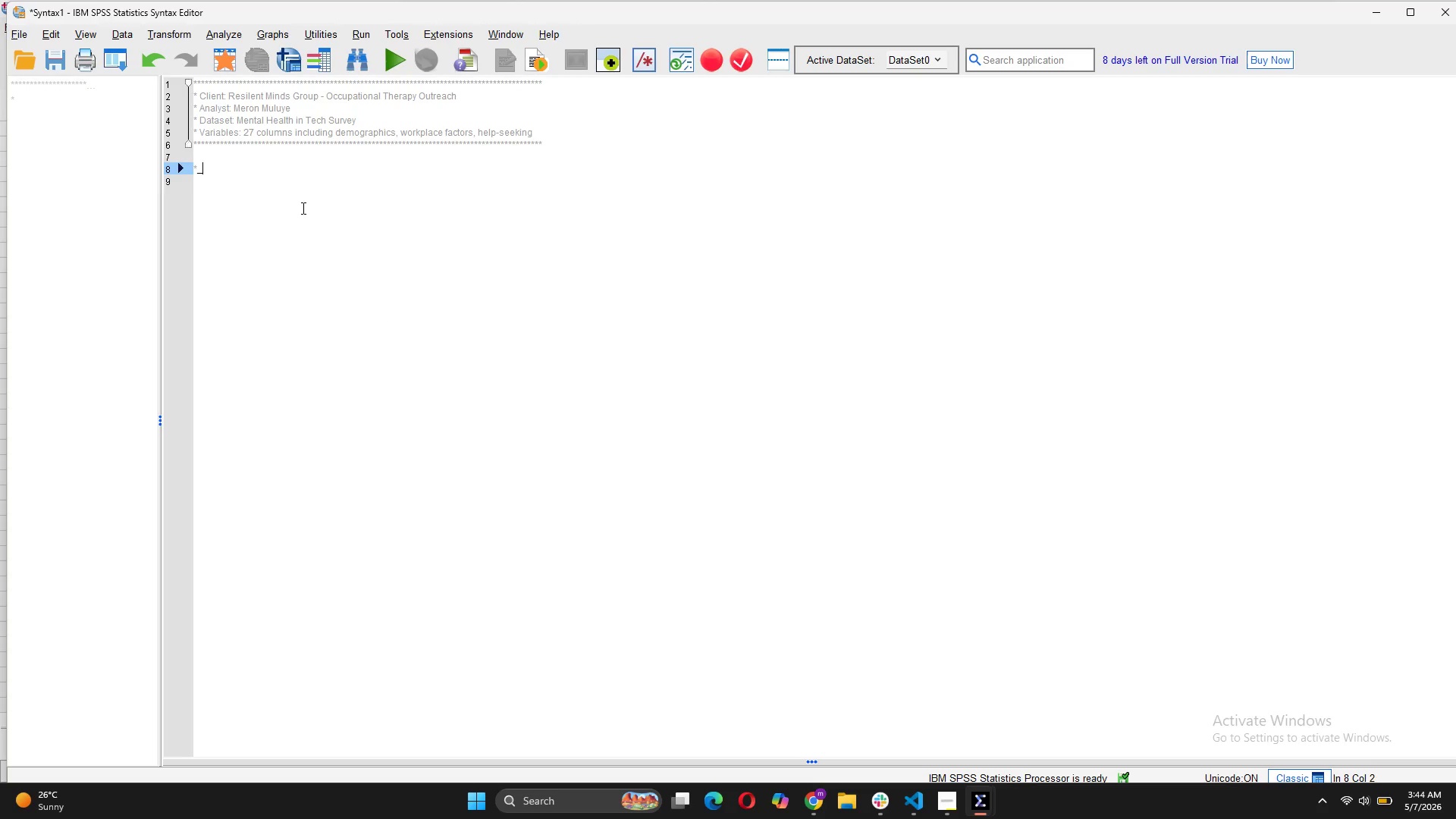 
key(Shift+Minus)
 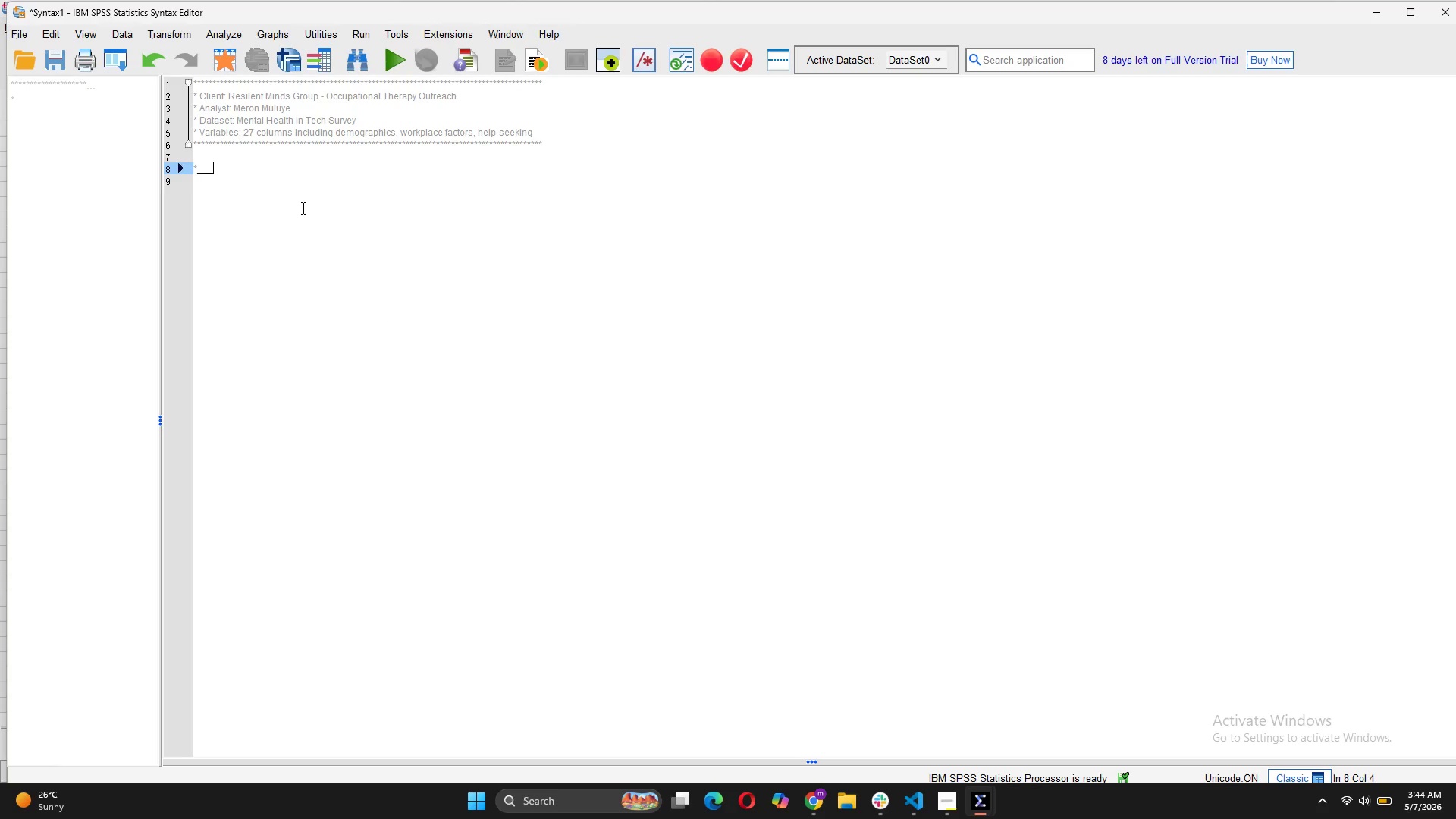 
key(Shift+Minus)
 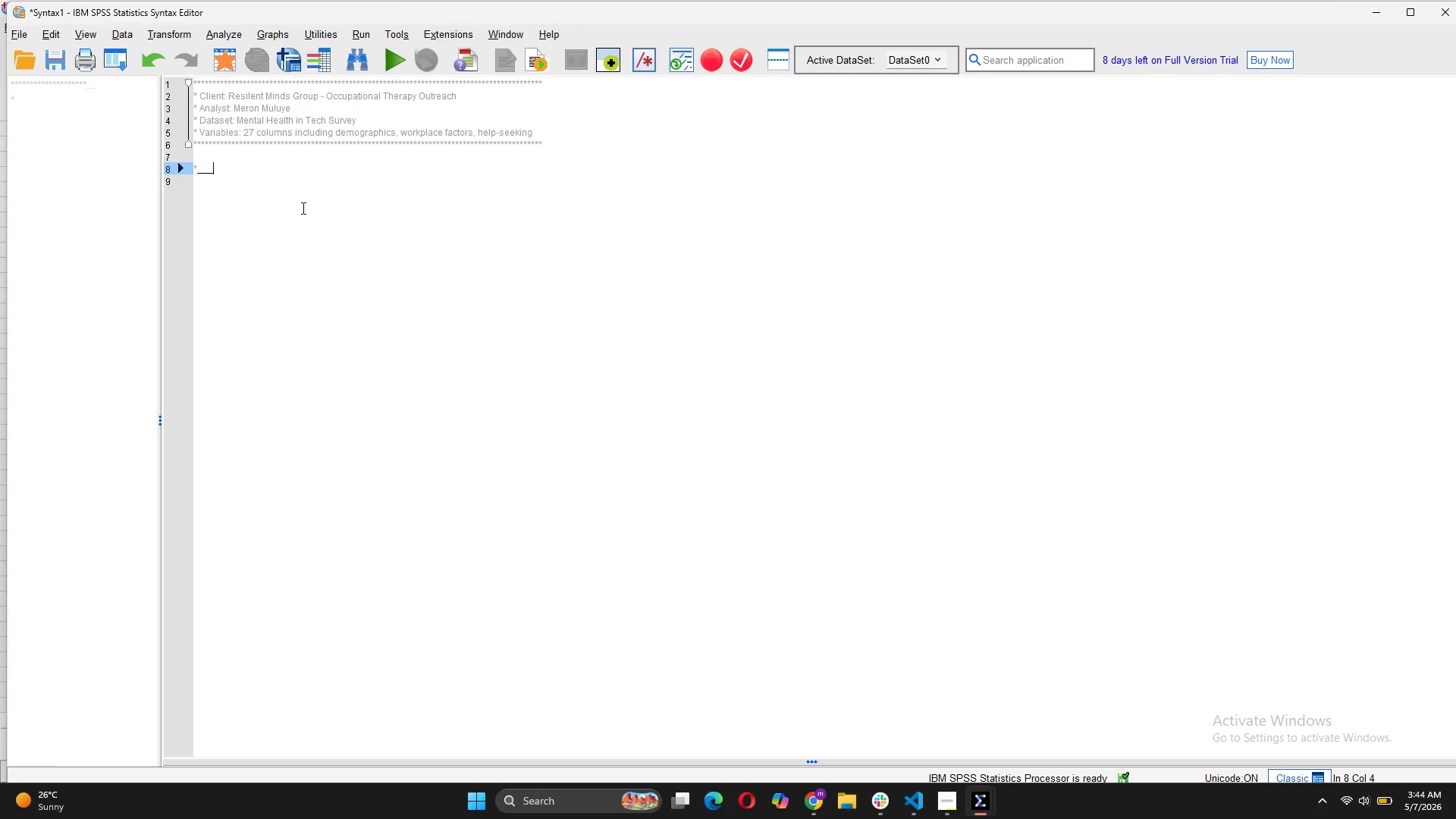 
key(Shift+Minus)
 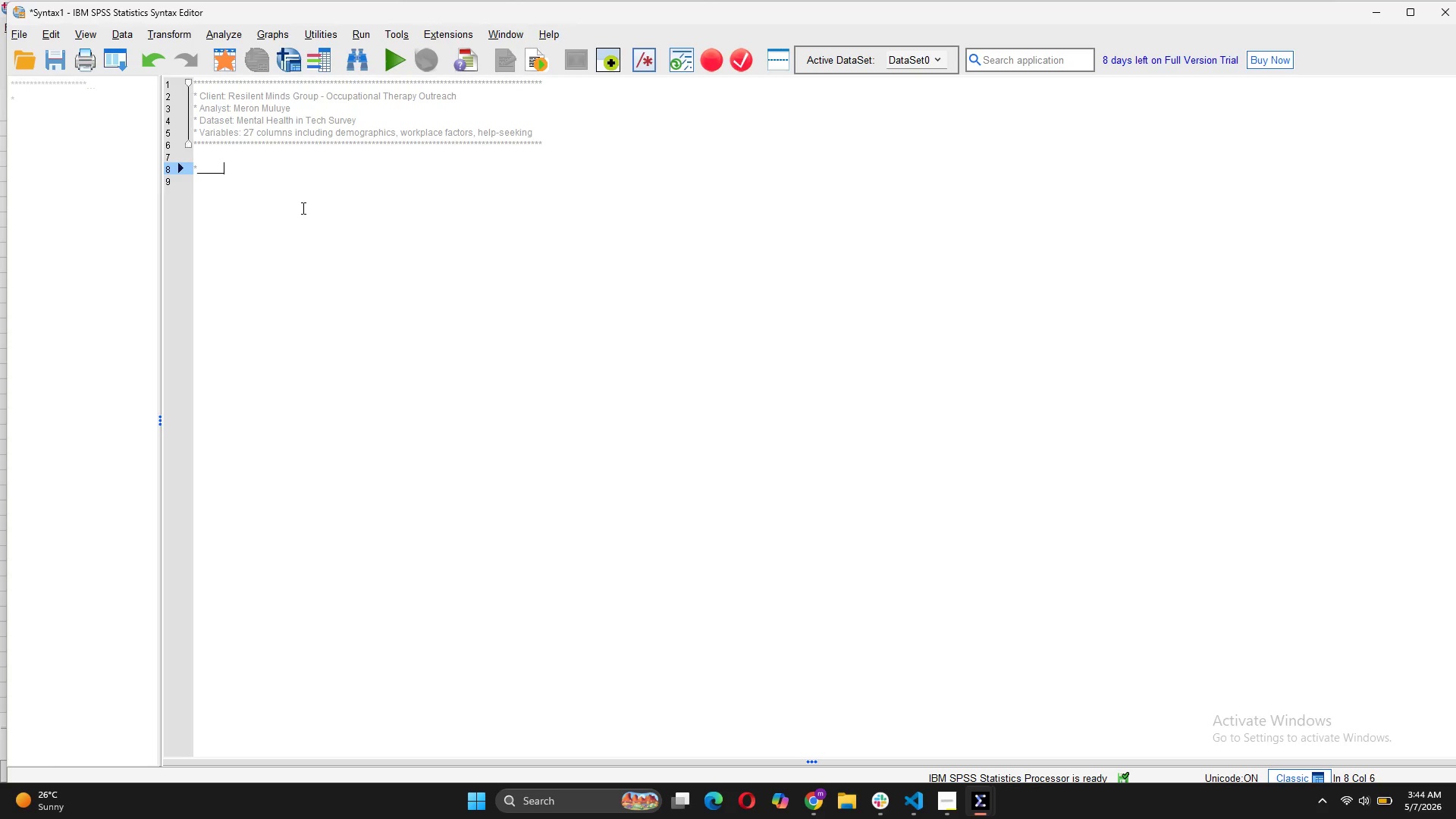 
key(Shift+Minus)
 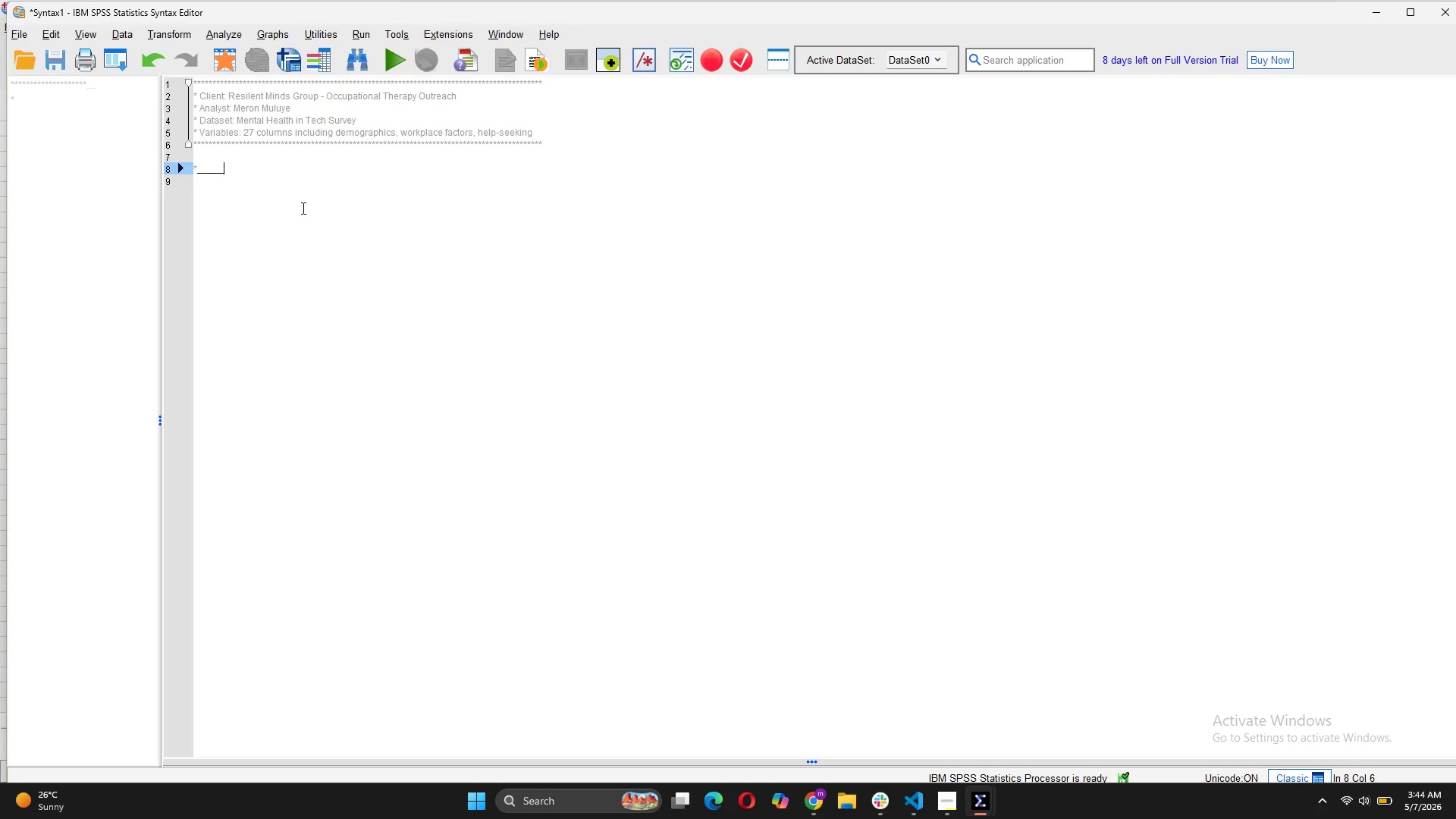 
key(Shift+Minus)
 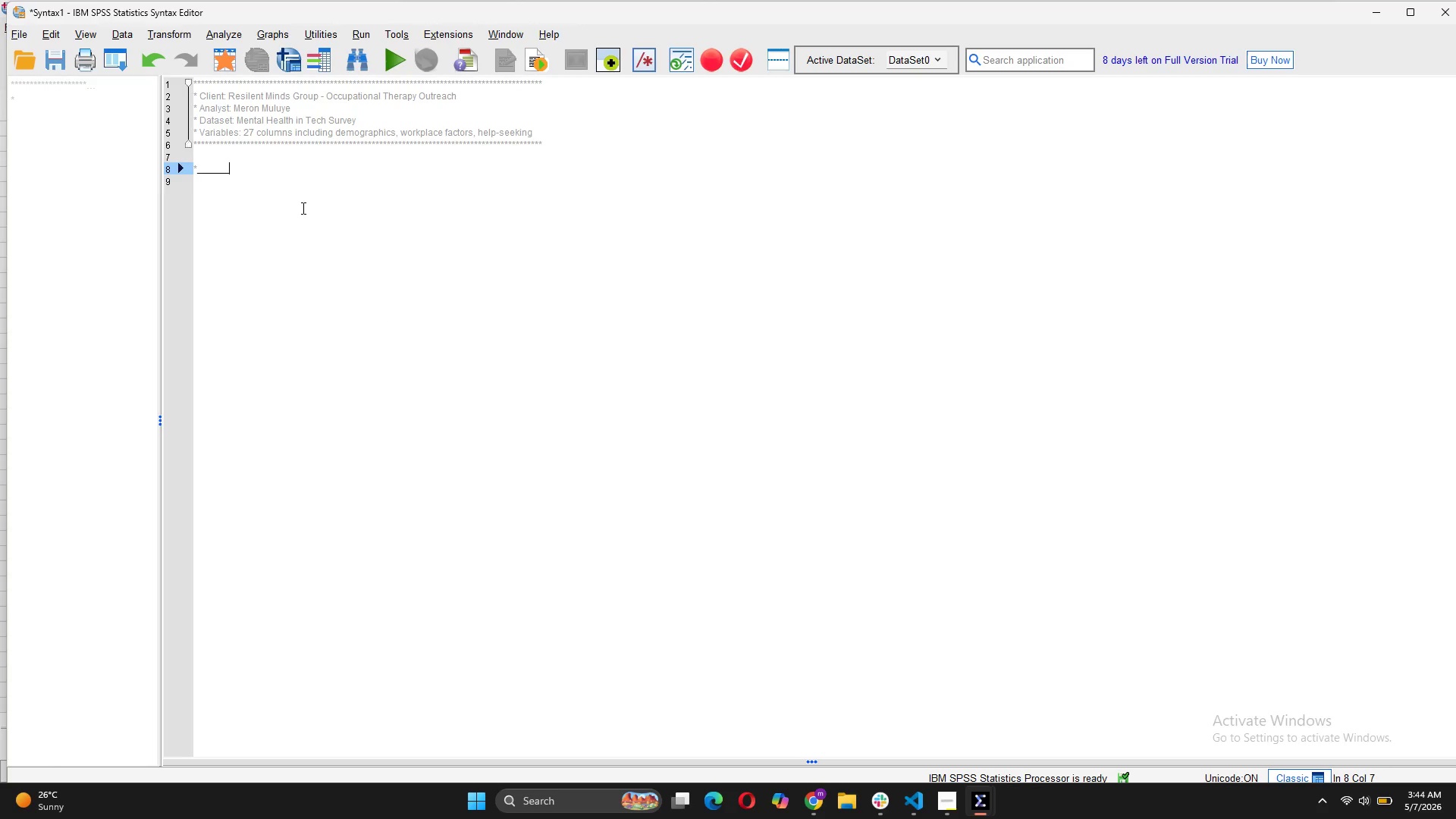 
key(Shift+Minus)
 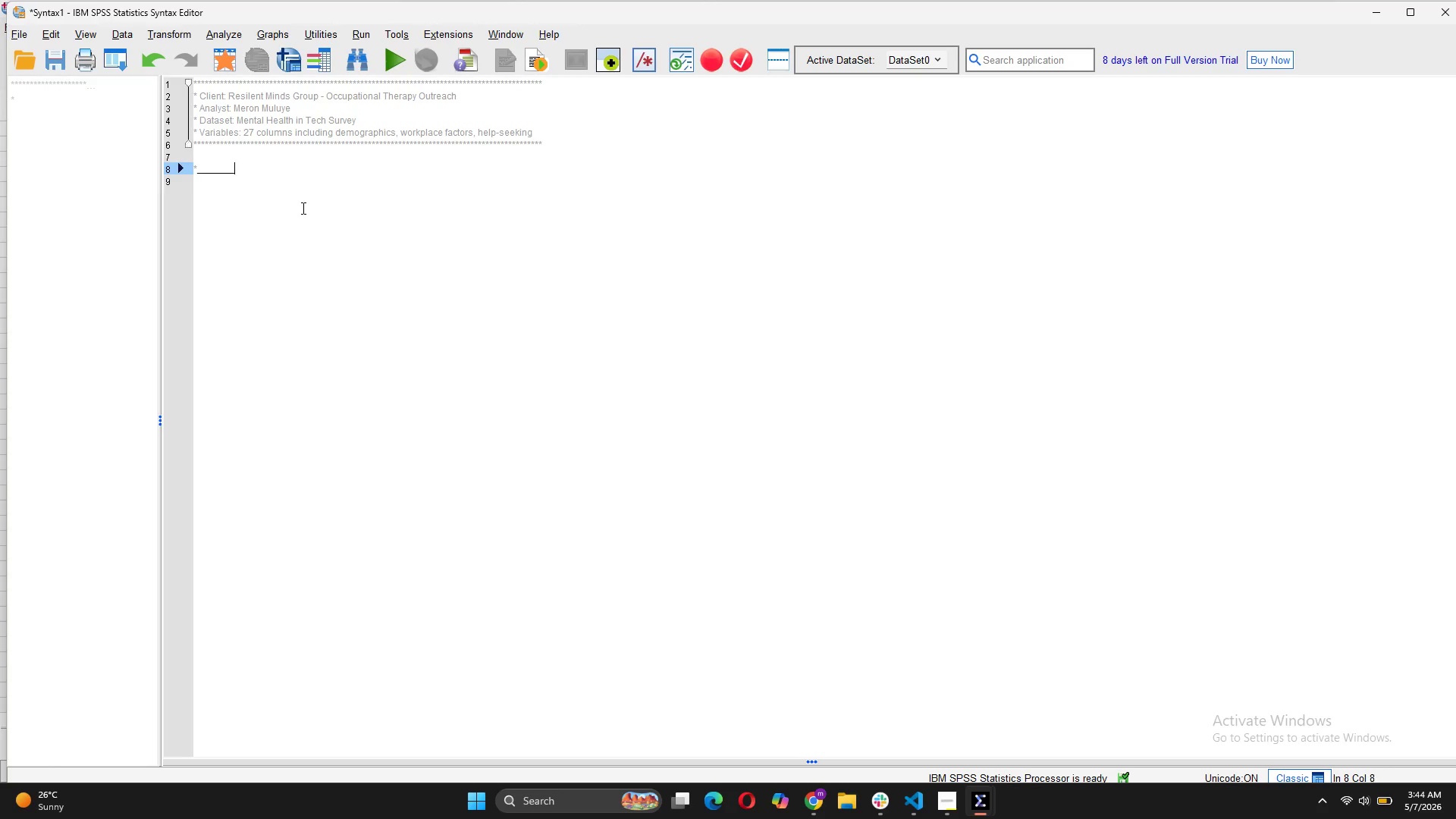 
key(Shift+Minus)
 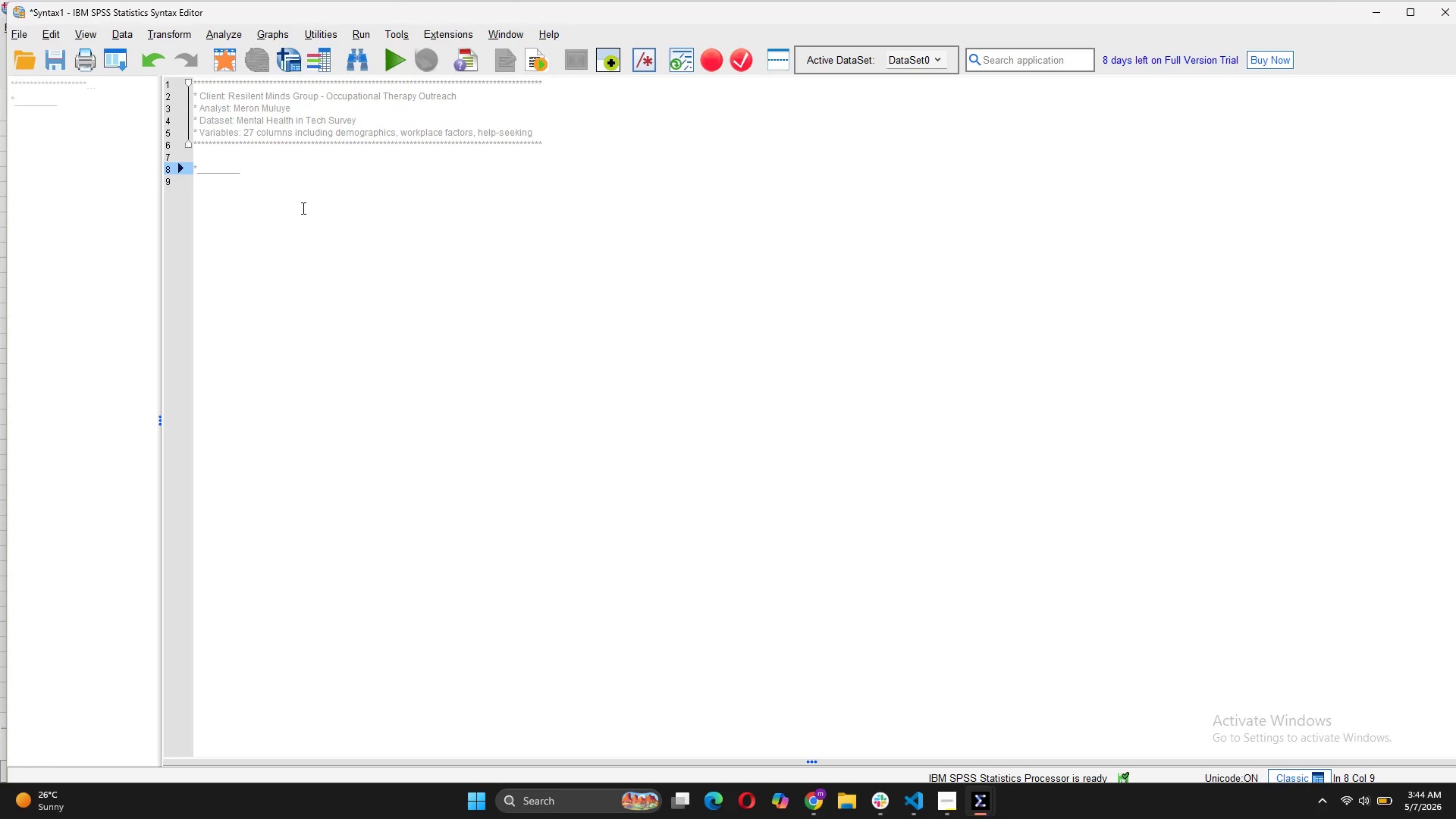 
hold_key(key=Minus, duration=1.5)
 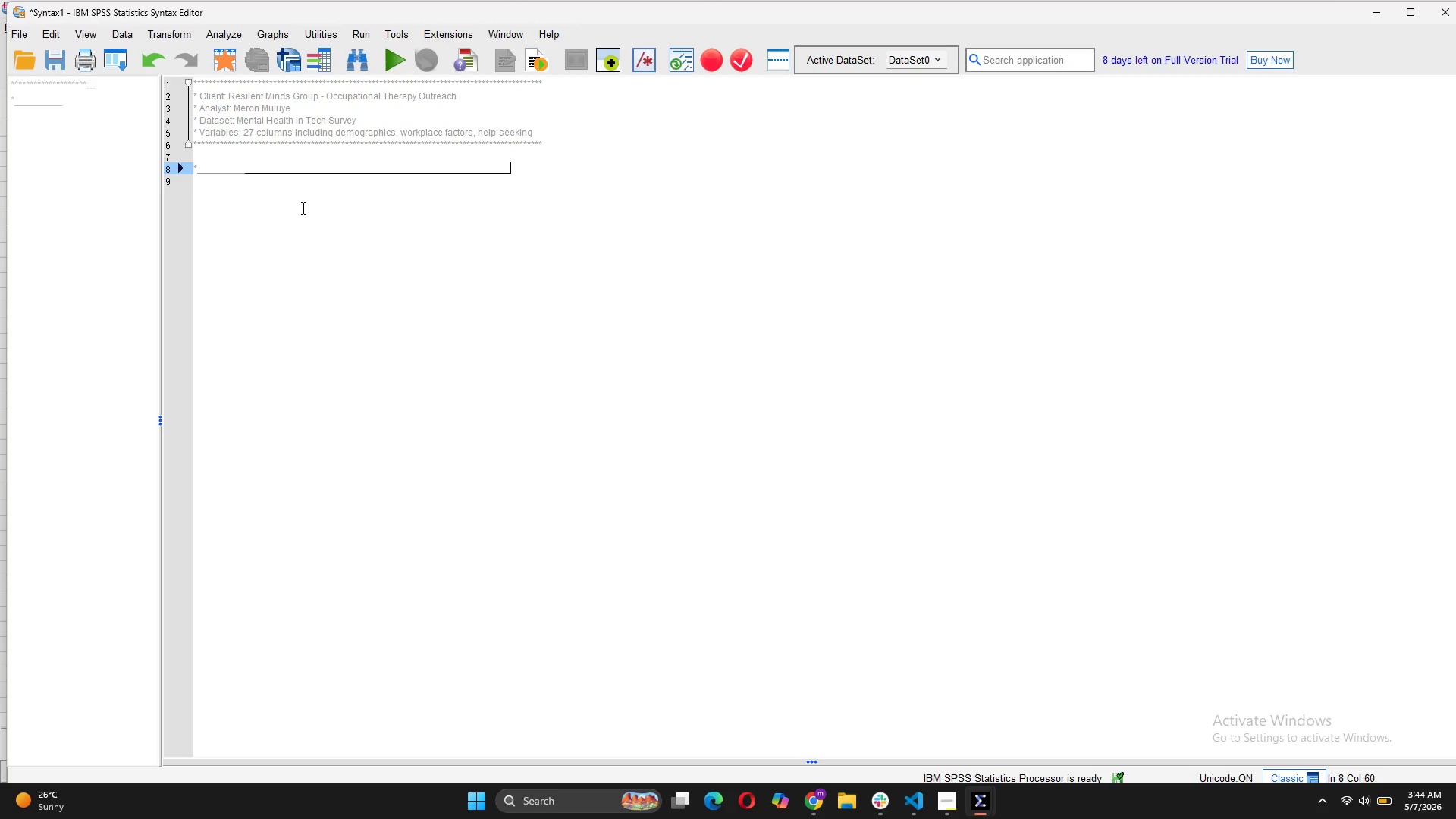 
hold_key(key=Minus, duration=0.64)
 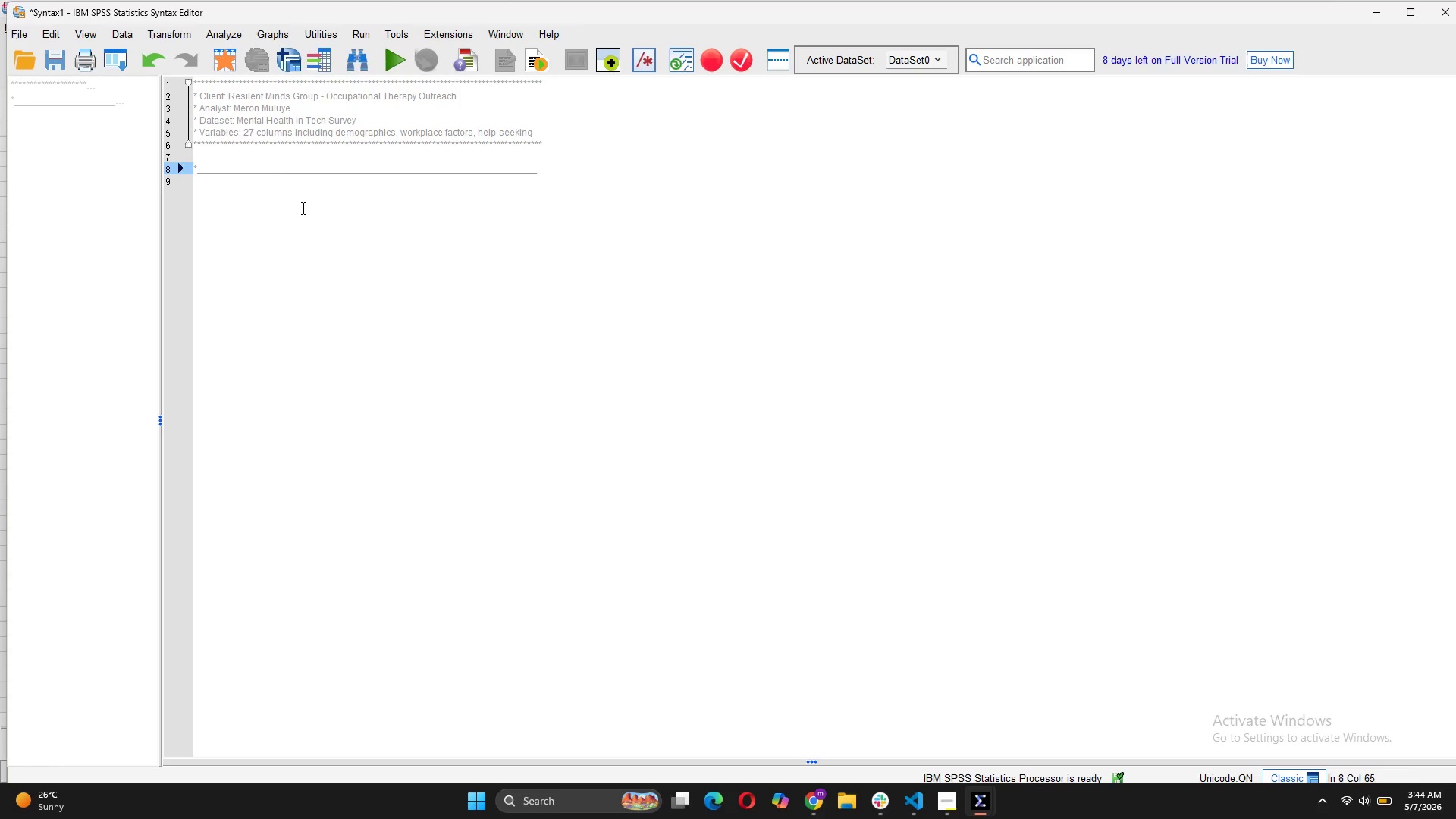 
key(Shift+Minus)
 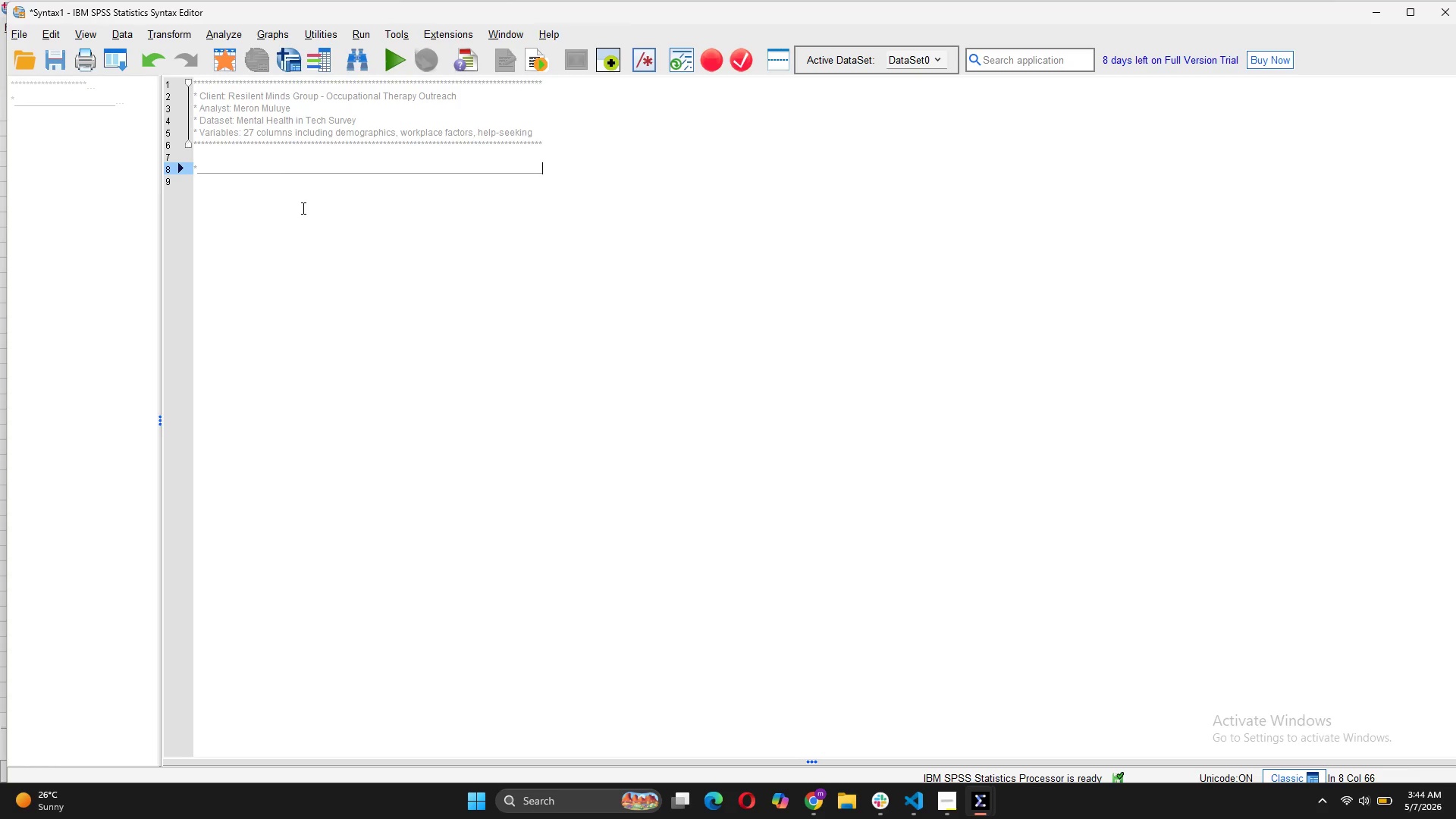 
key(Enter)
 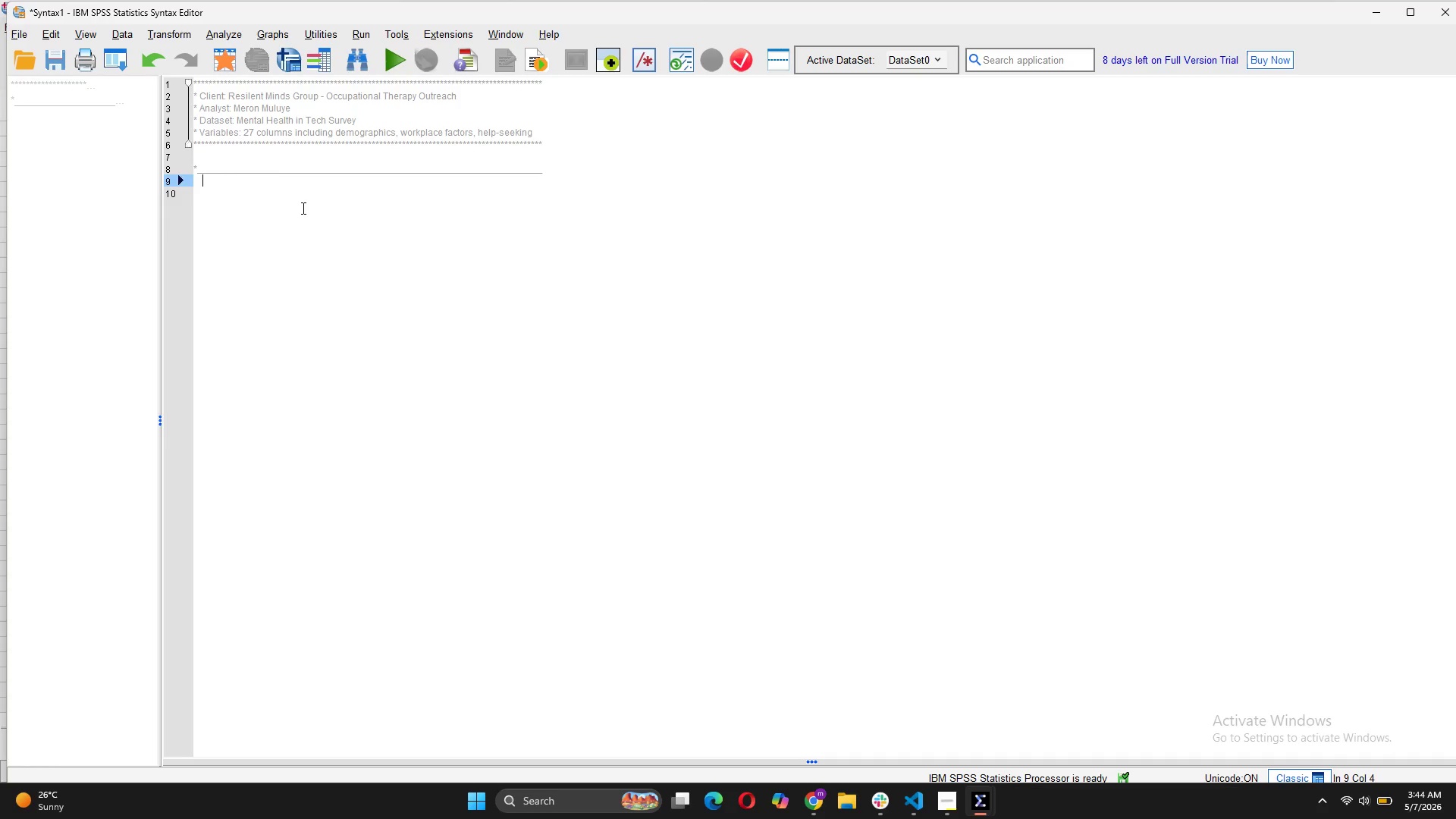 
key(Backspace)
key(Backspace)
key(Backspace)
type(*)
key(Backspace)
key(Backspace)
type(* Section 1)
 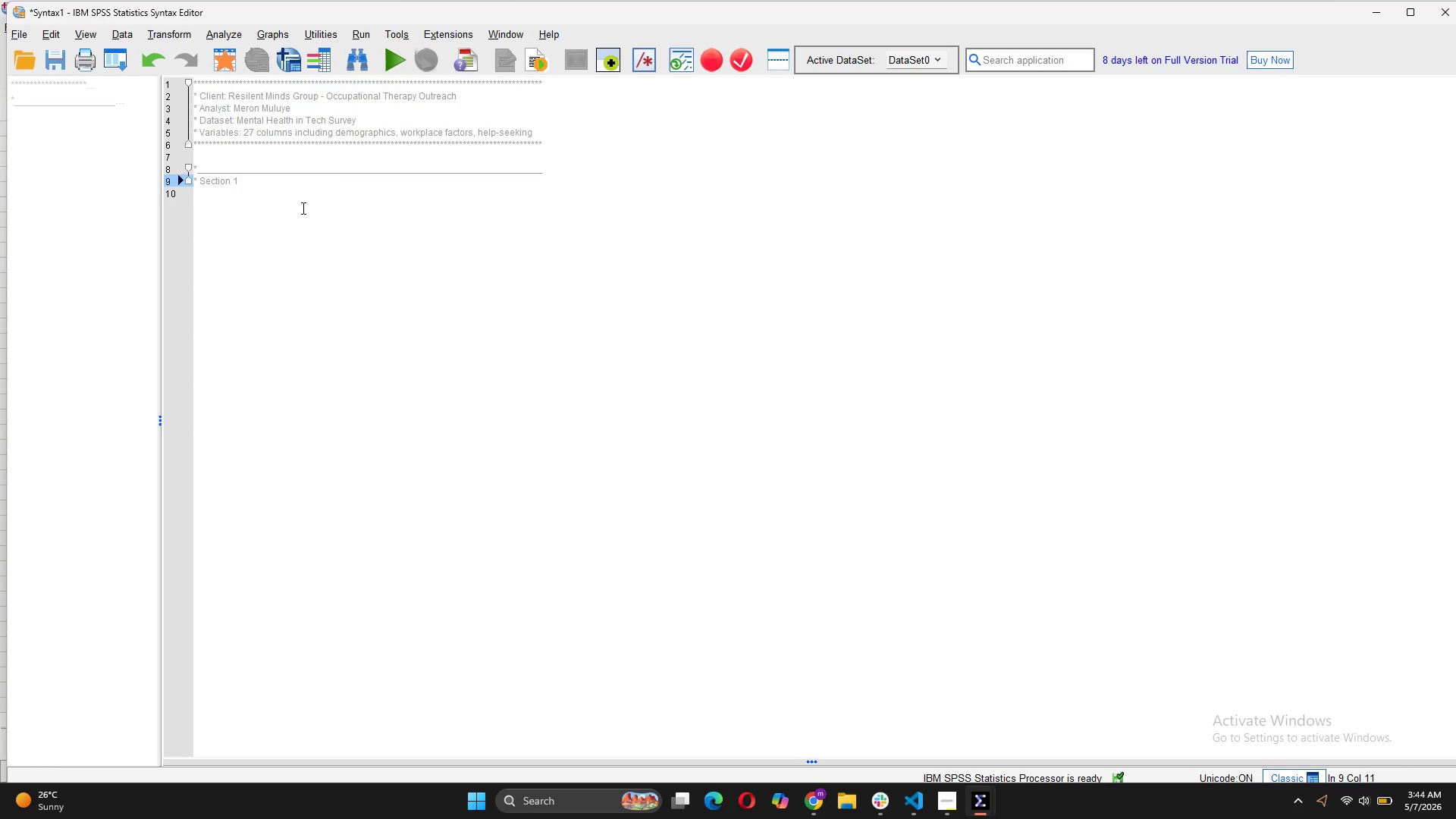 
wait(7.34)
 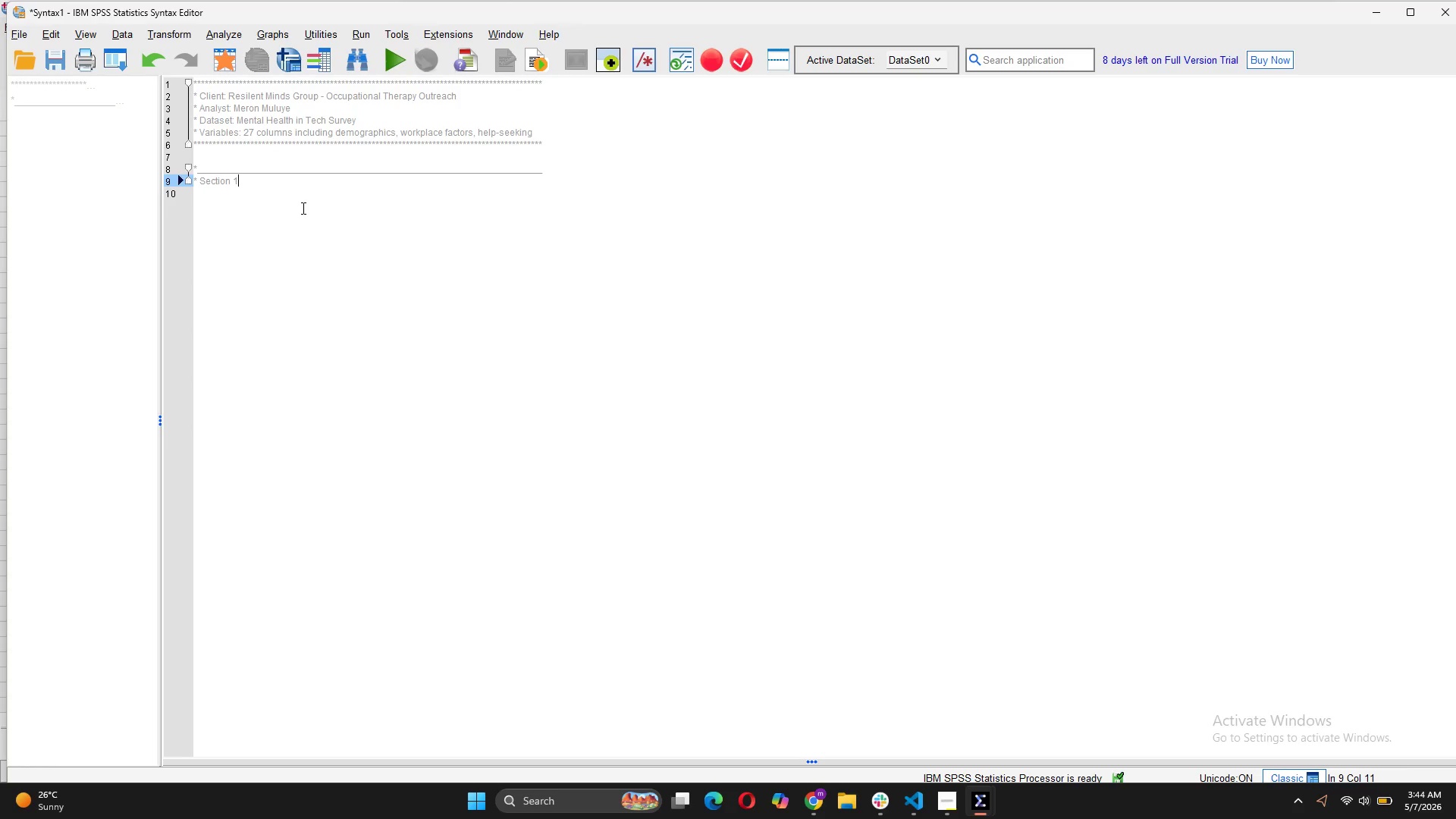 
type( Data Cleaning)
 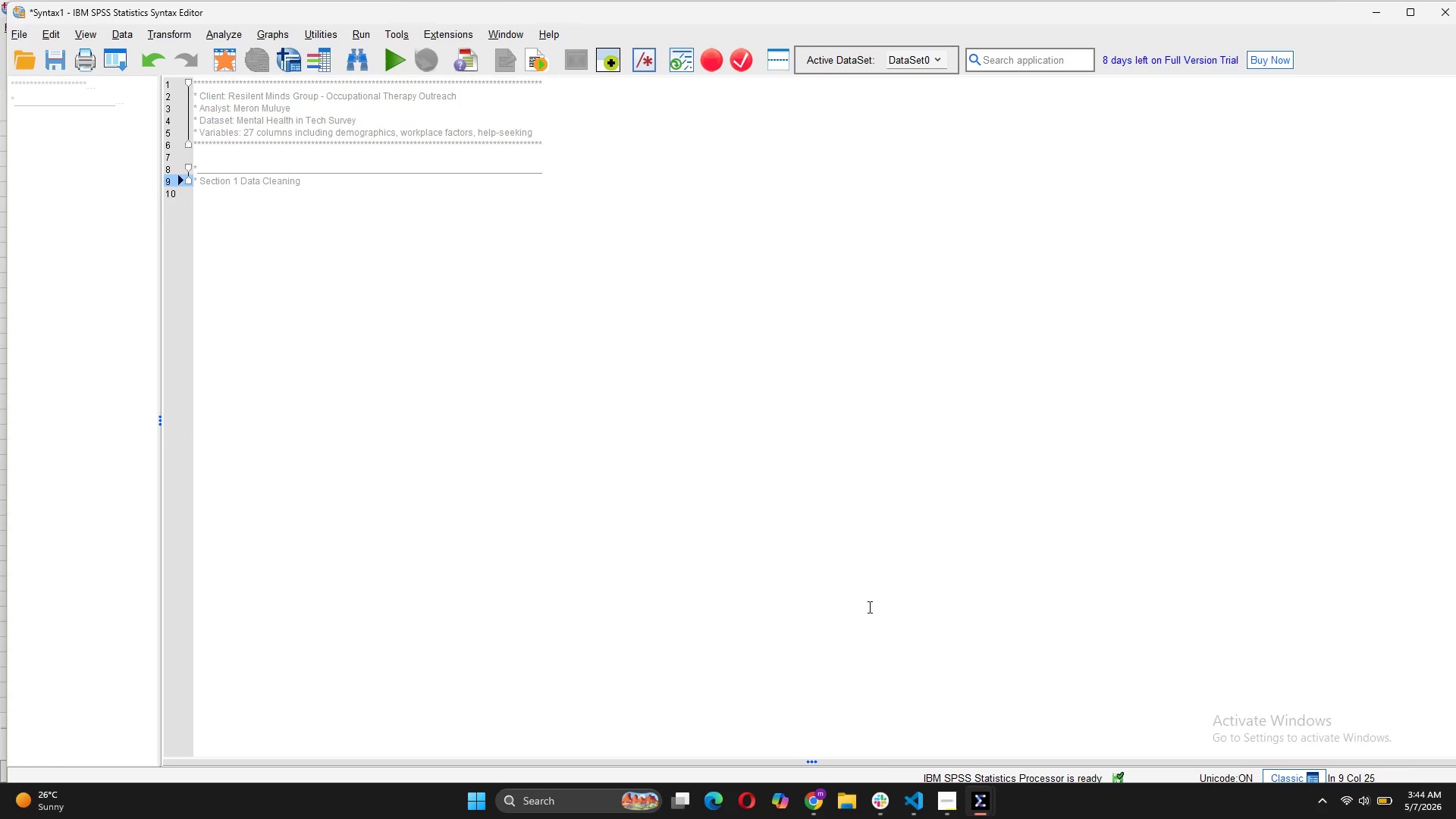 
mouse_move([965, 777])
 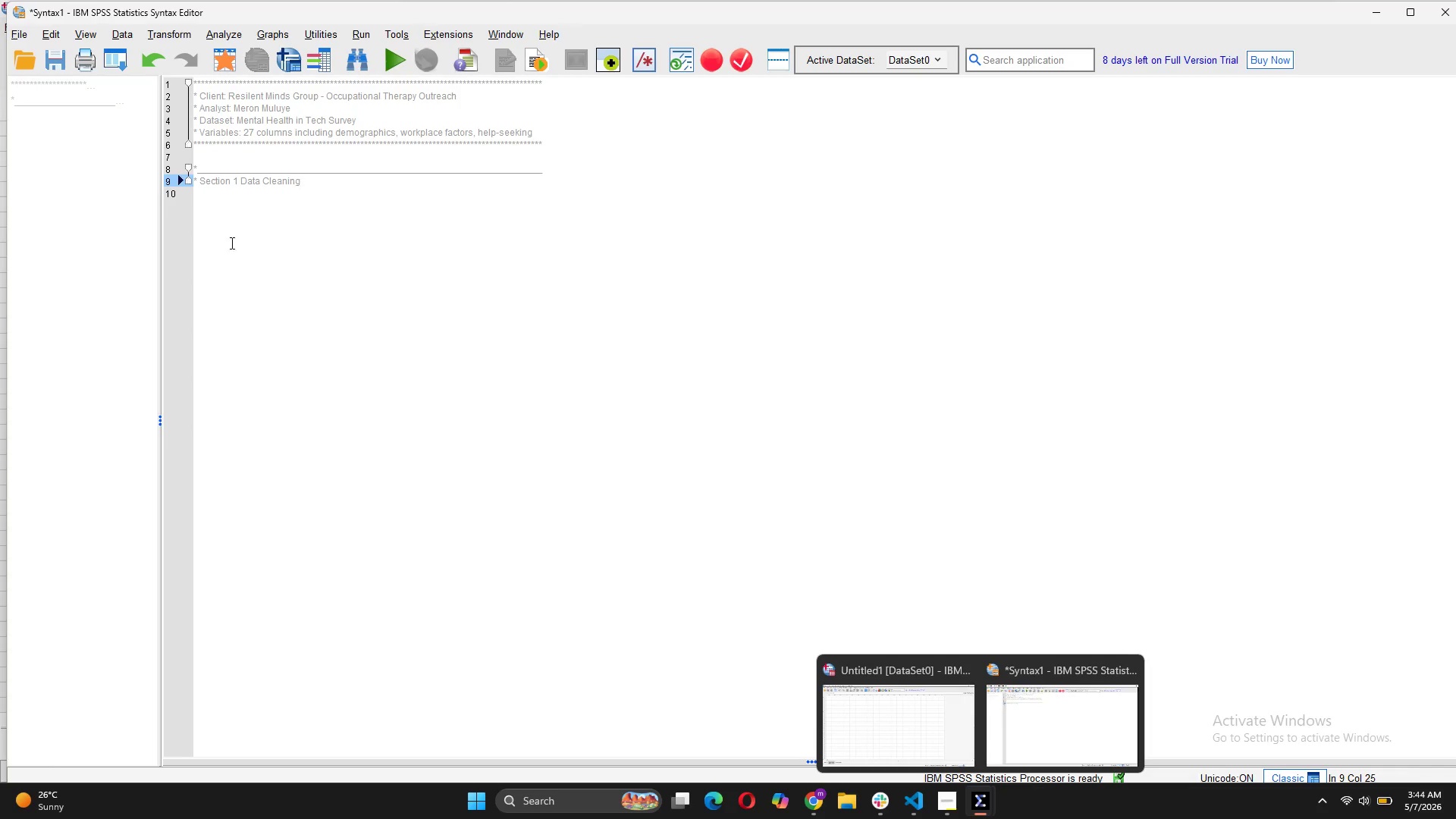 
left_click([217, 245])
 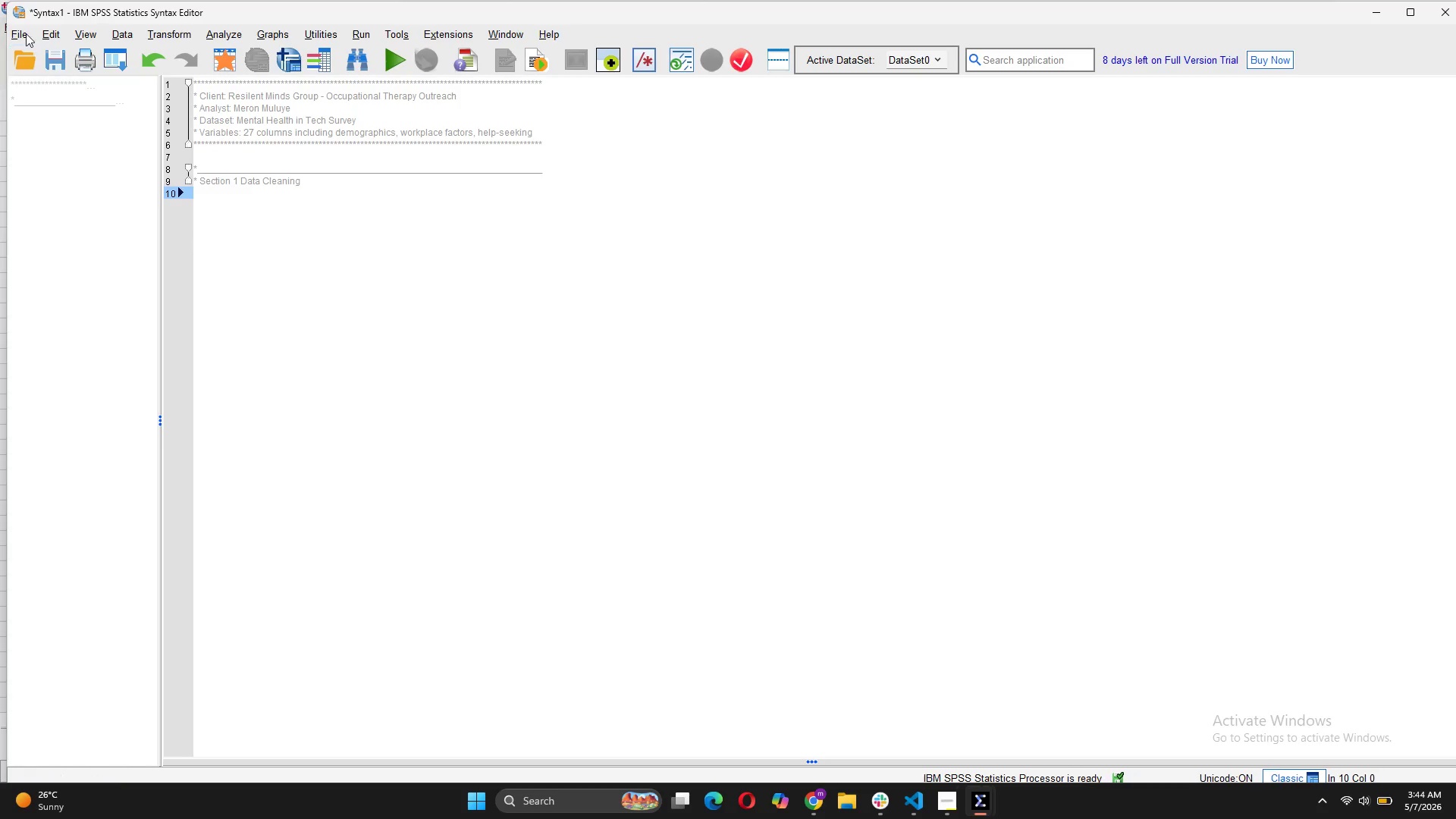 
left_click([23, 33])
 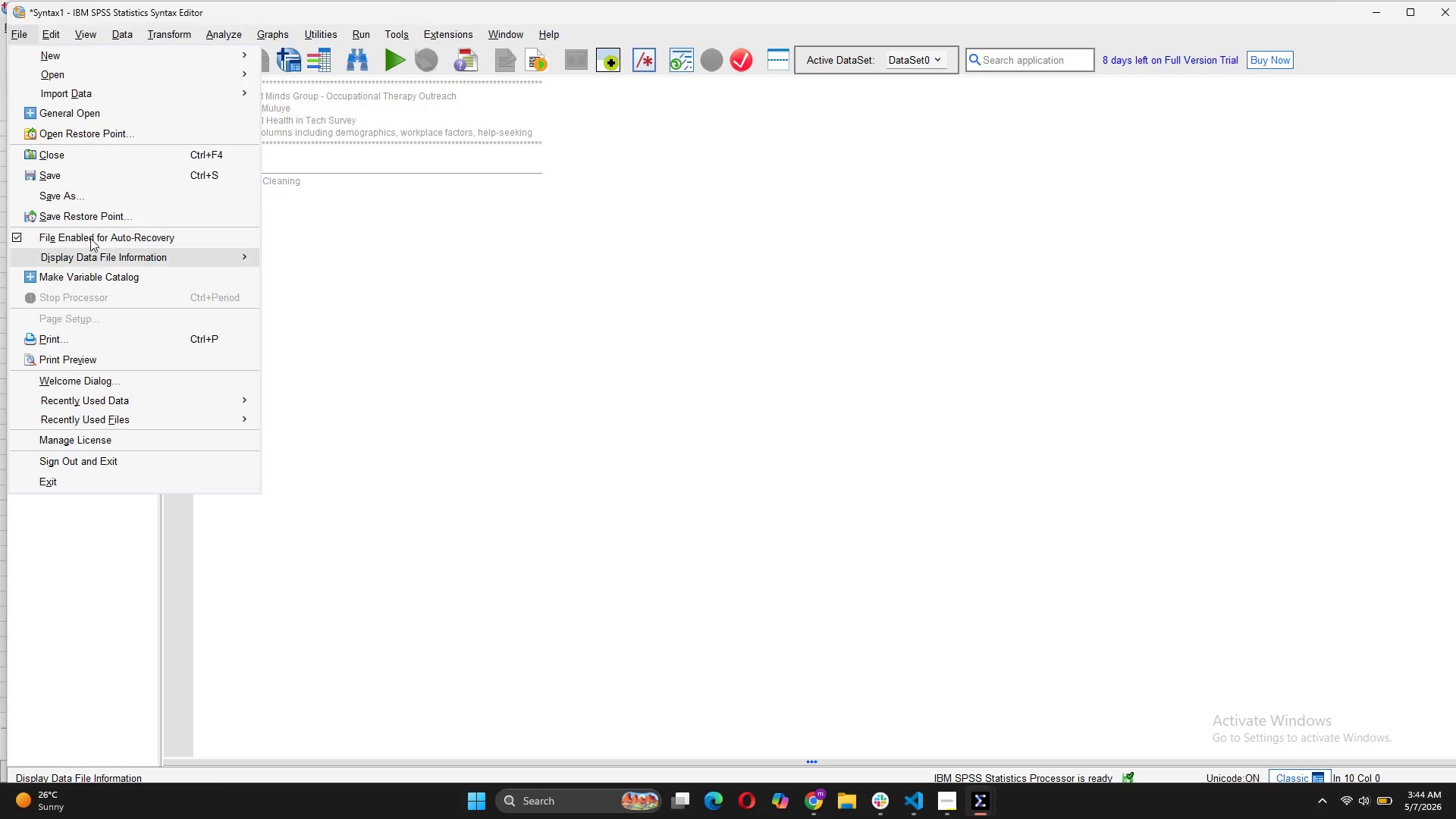 
left_click([93, 190])
 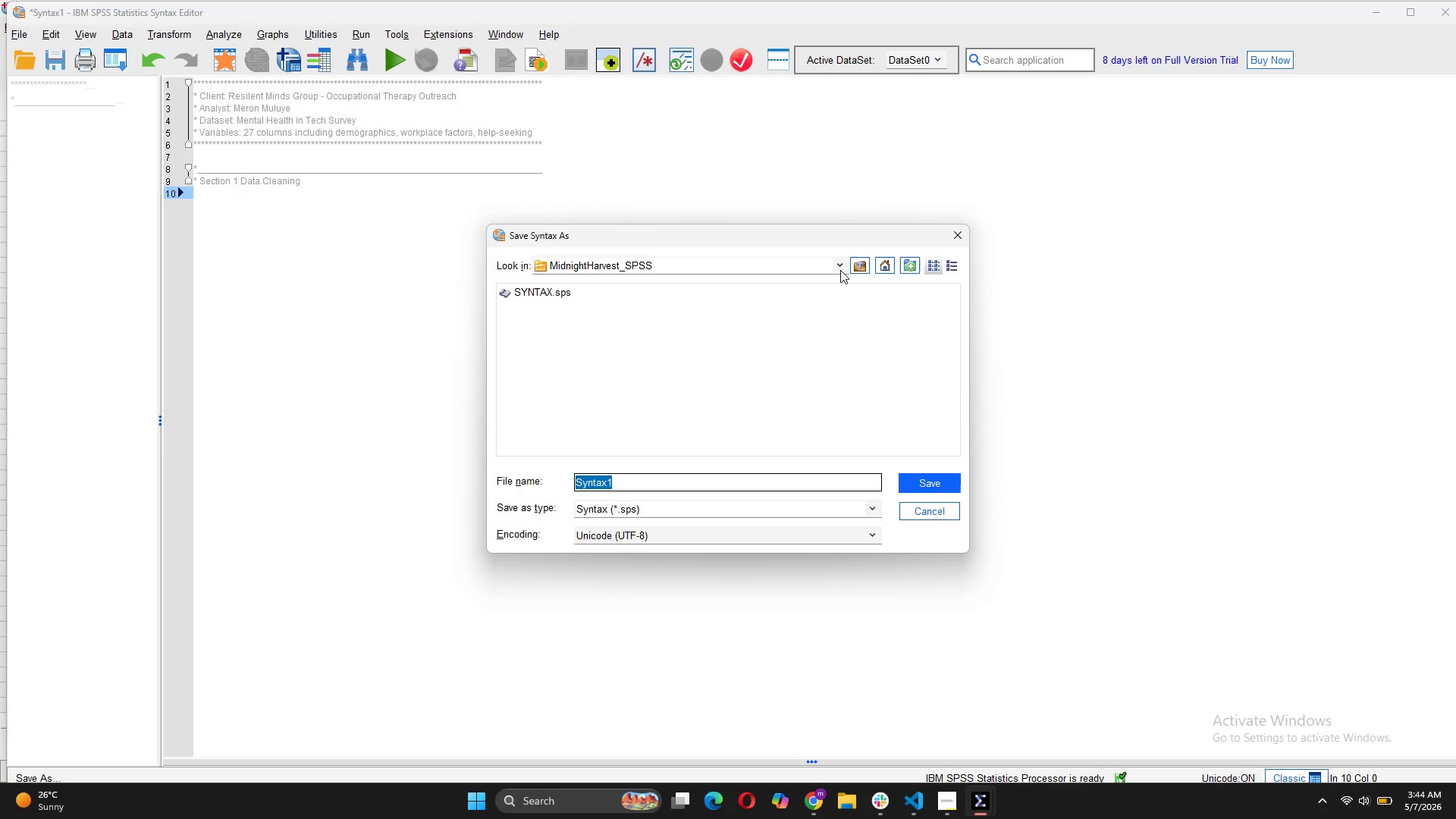 
left_click([839, 268])
 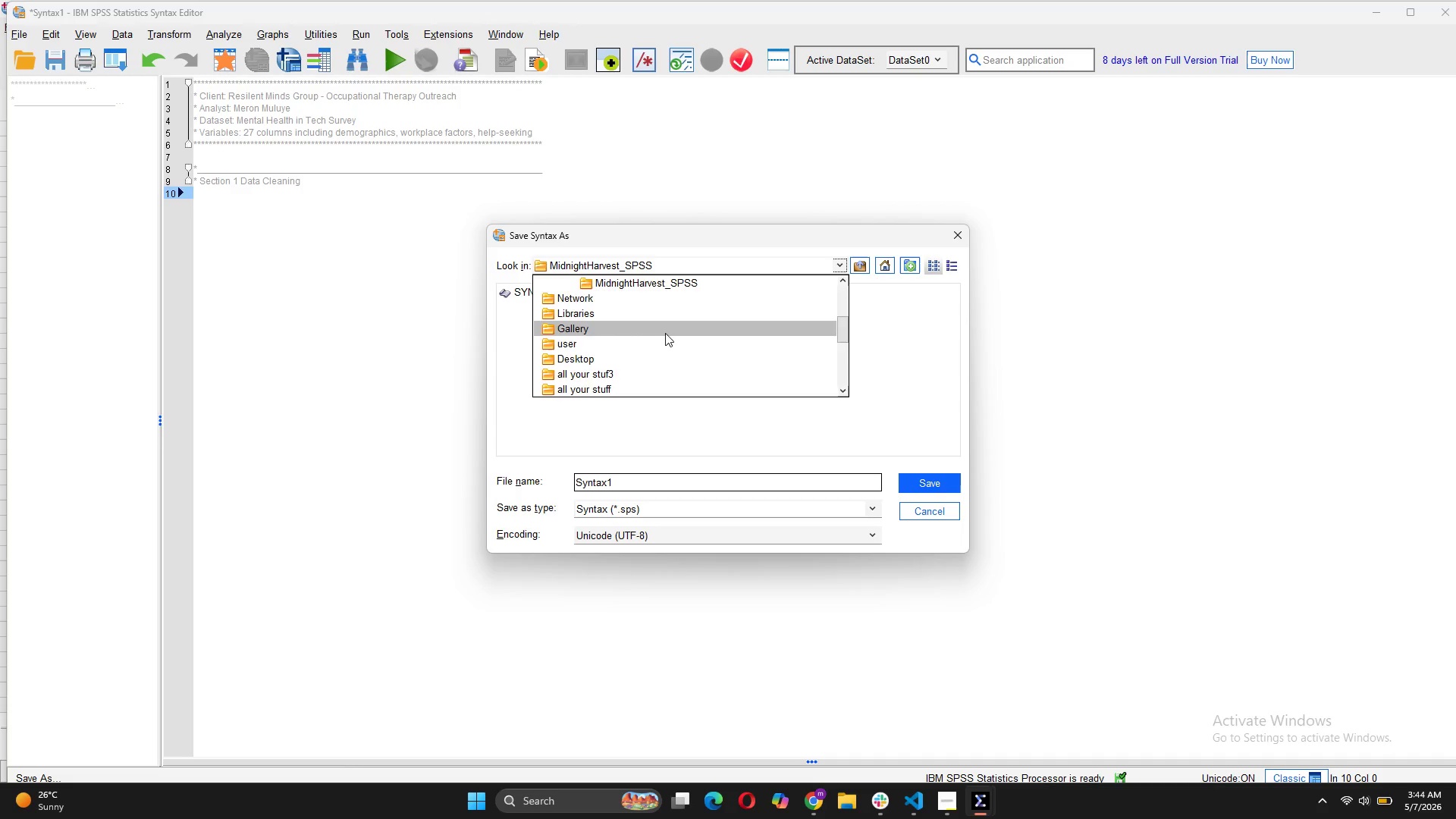 
scroll: coordinate [665, 333], scroll_direction: up, amount: 1.0
 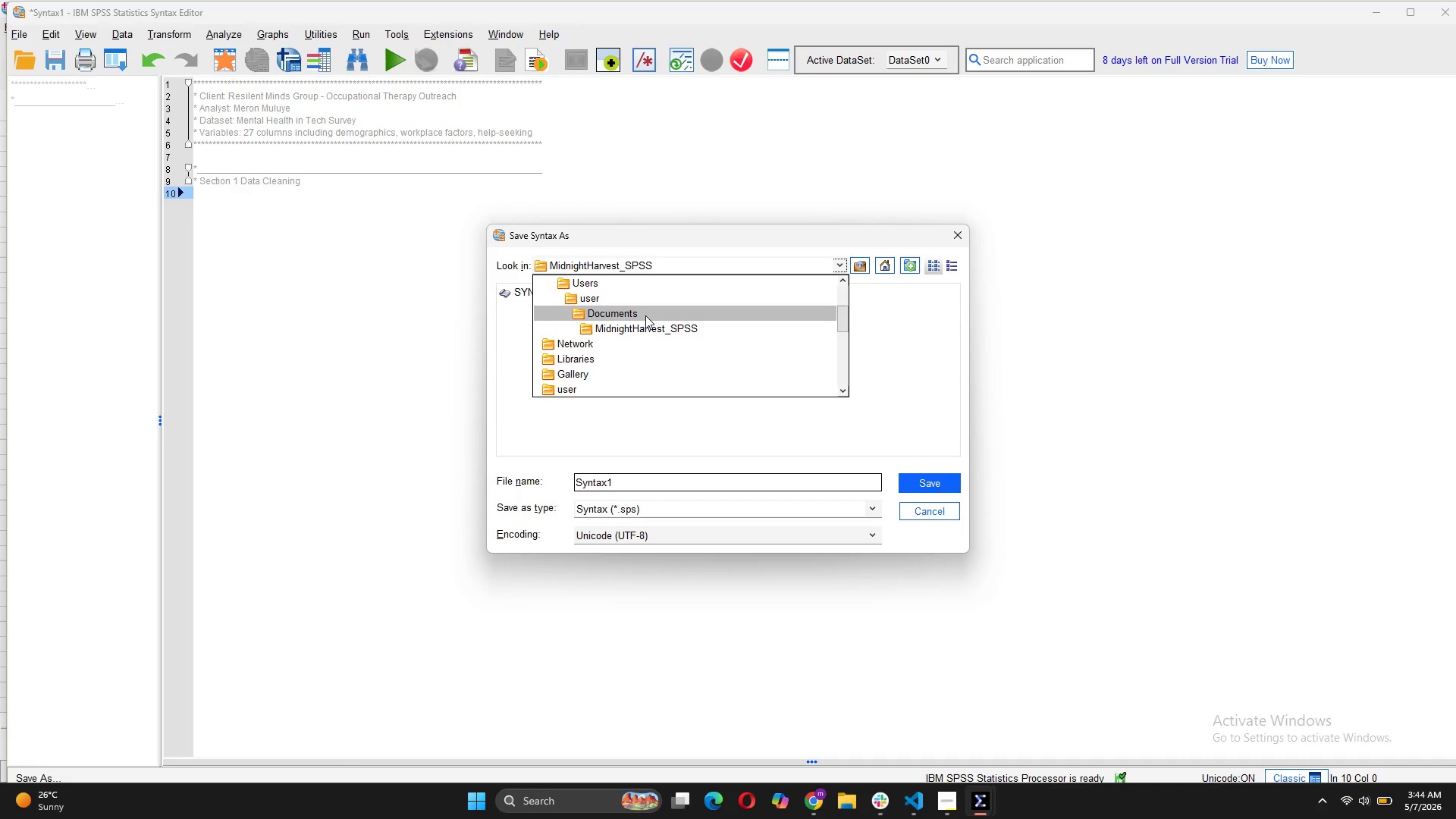 
double_click([645, 315])
 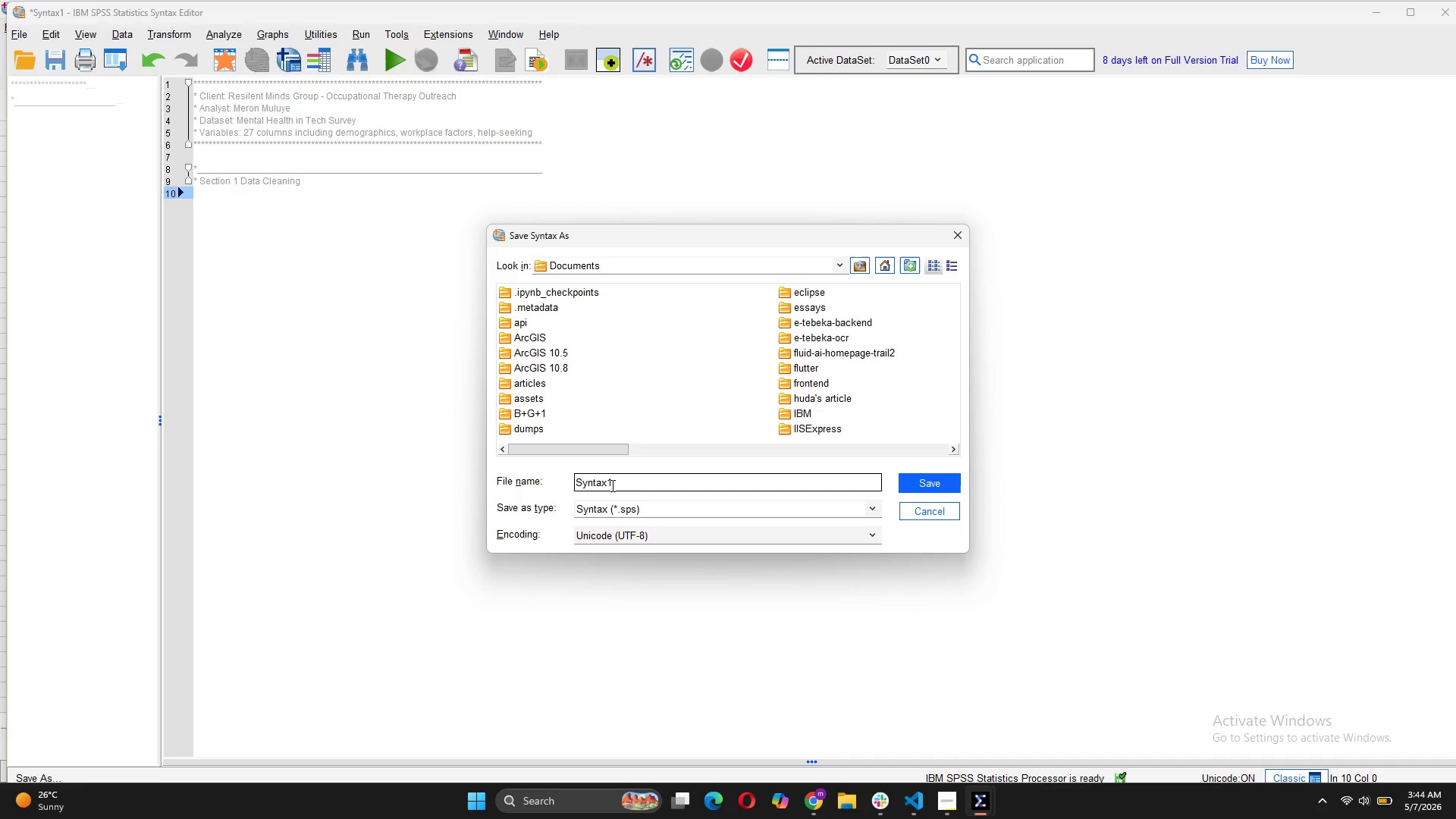 
left_click([611, 485])
 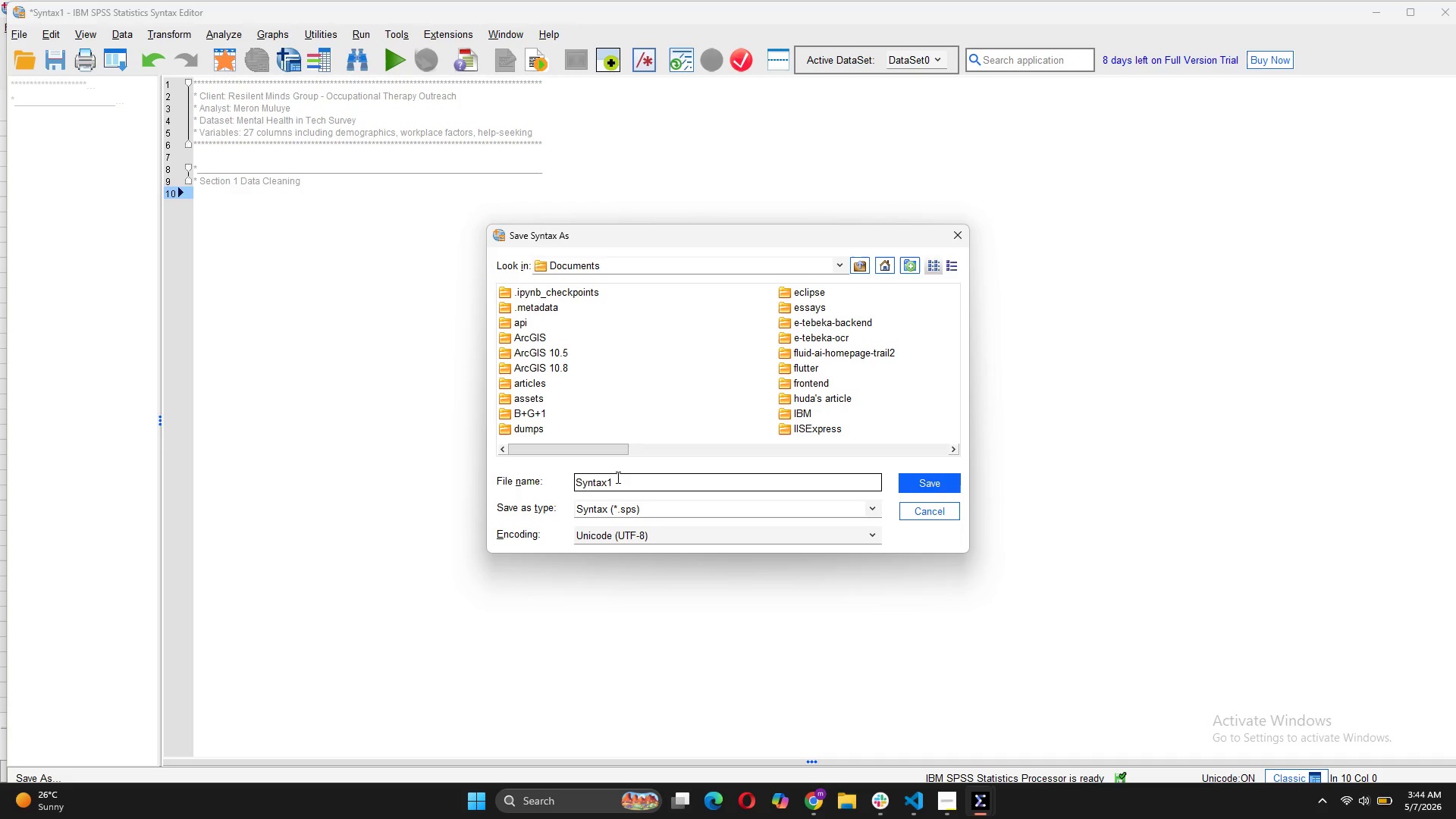 
left_click_drag(start_coordinate=[617, 477], to_coordinate=[579, 475])
 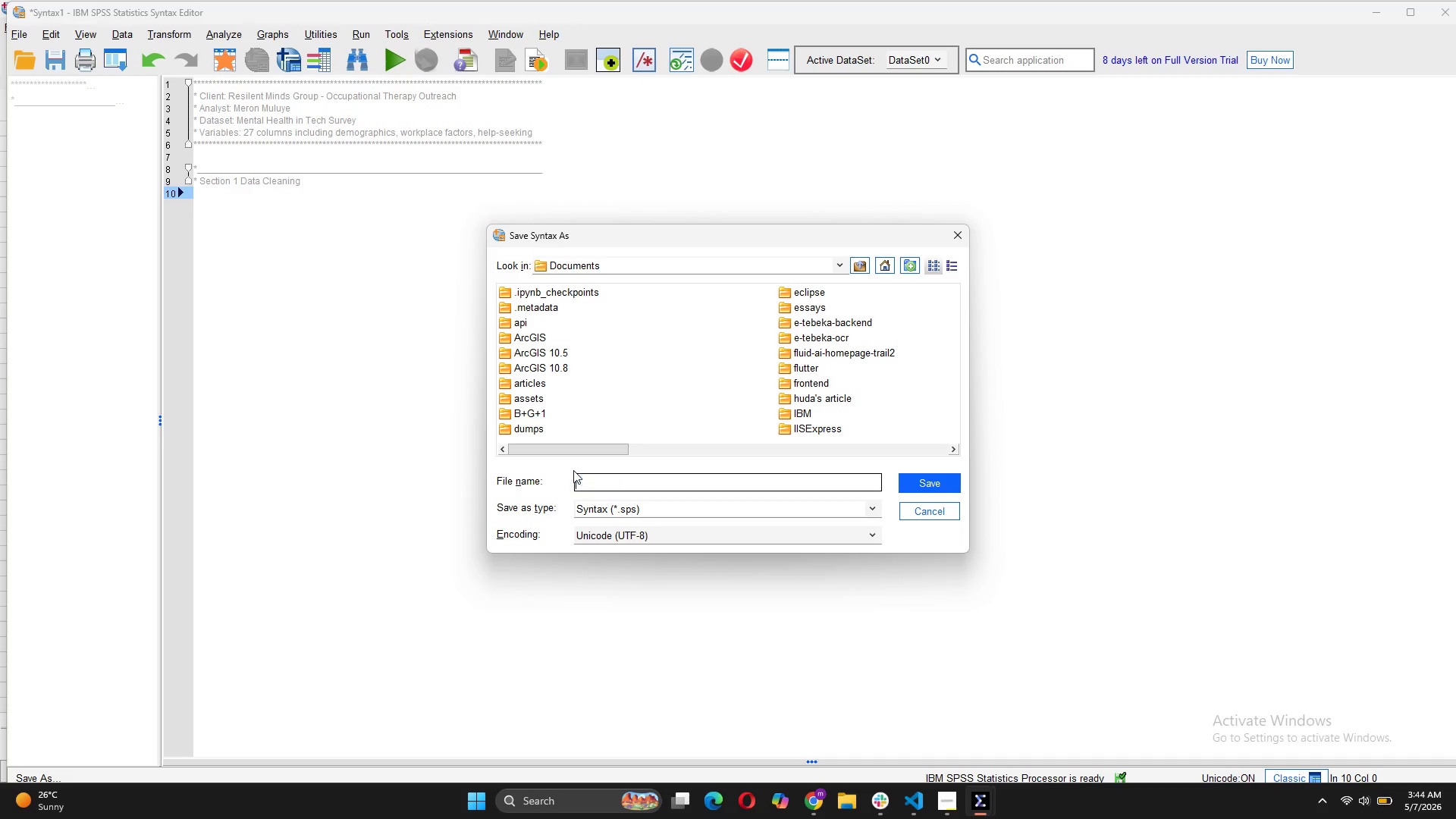 
key(Backspace)
 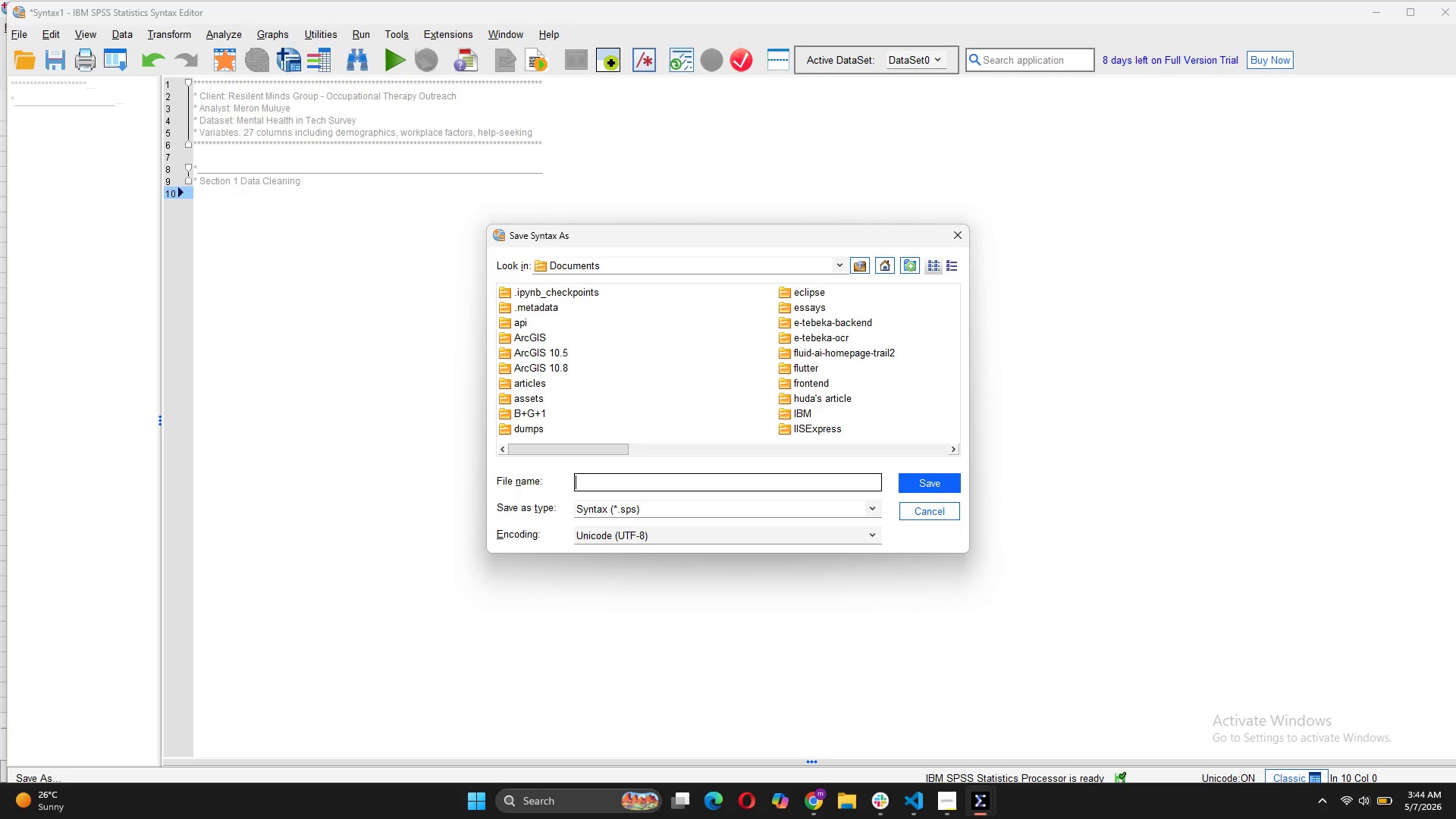 
left_click([937, 802])